 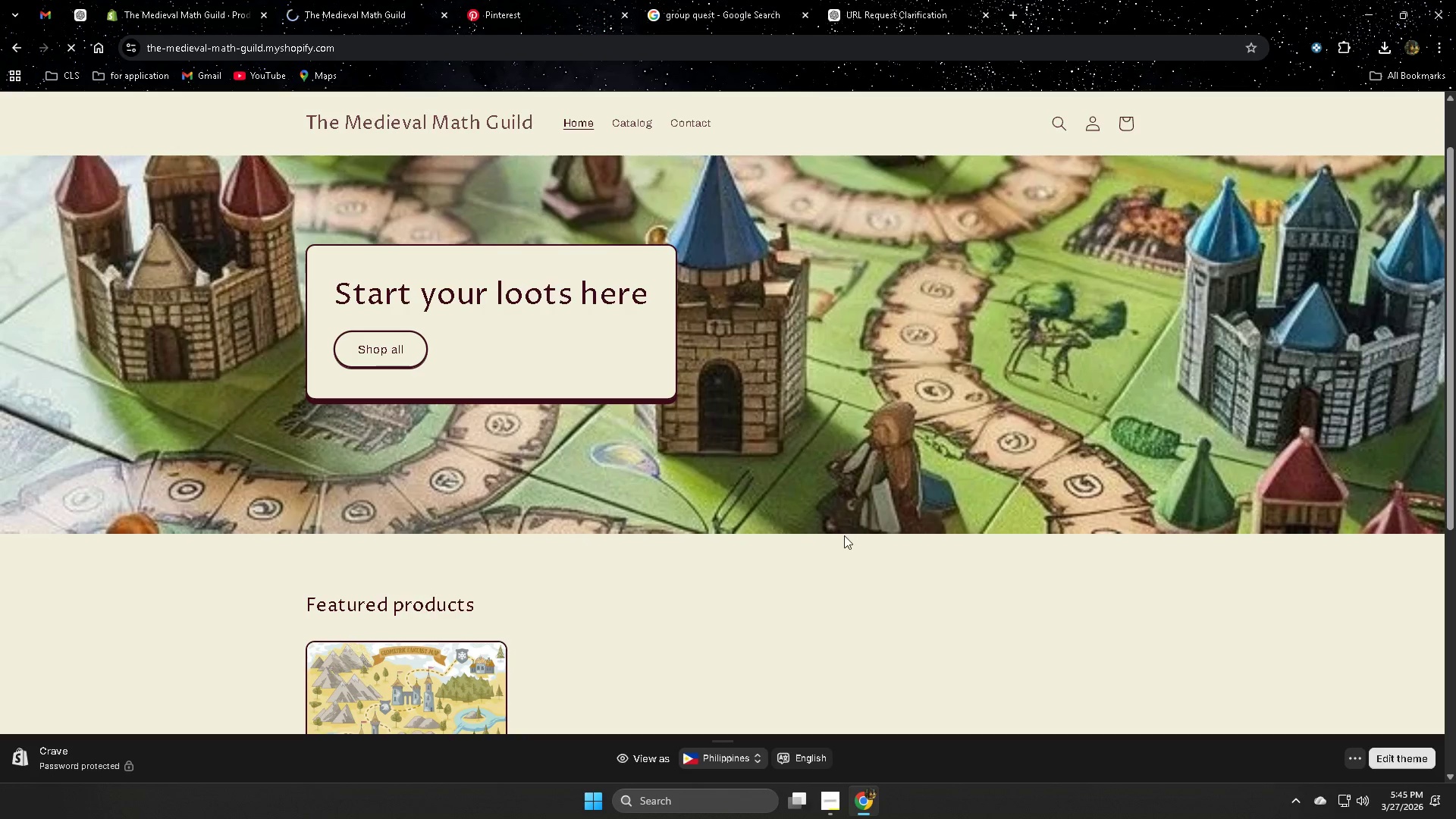 
scroll: coordinate [960, 436], scroll_direction: up, amount: 3.0
 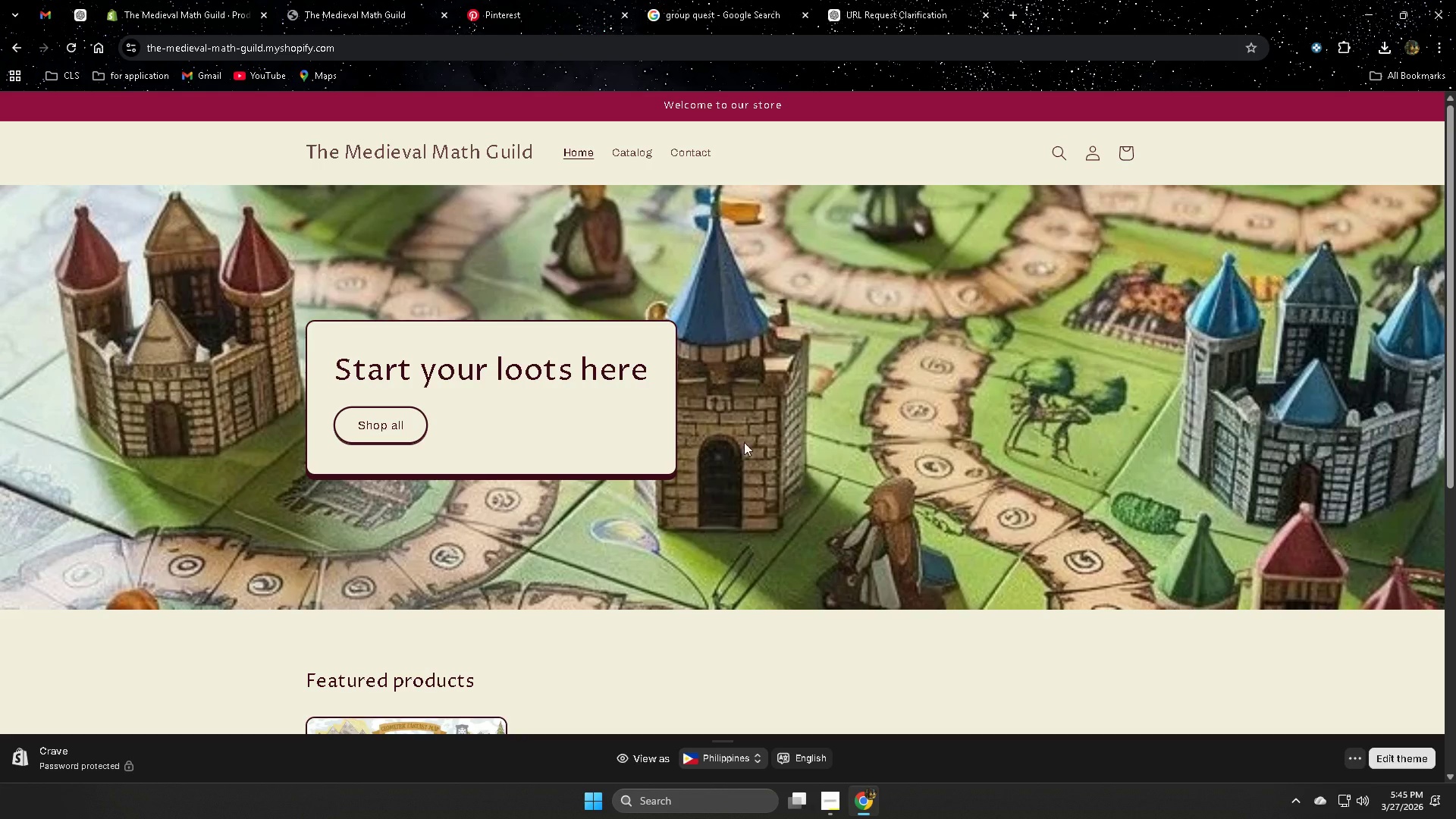 
scroll: coordinate [1064, 483], scroll_direction: down, amount: 4.0
 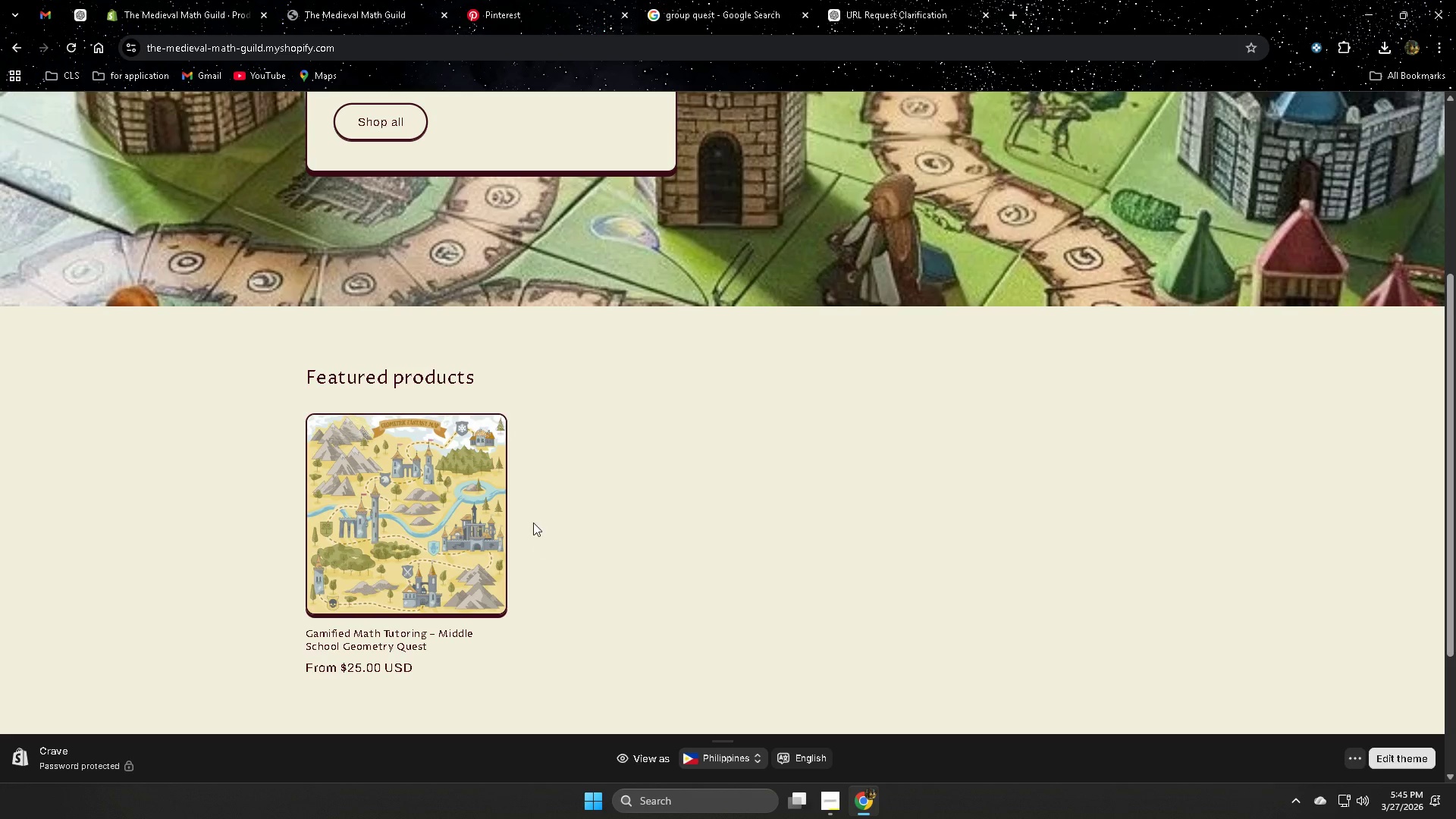 
left_click([446, 515])
 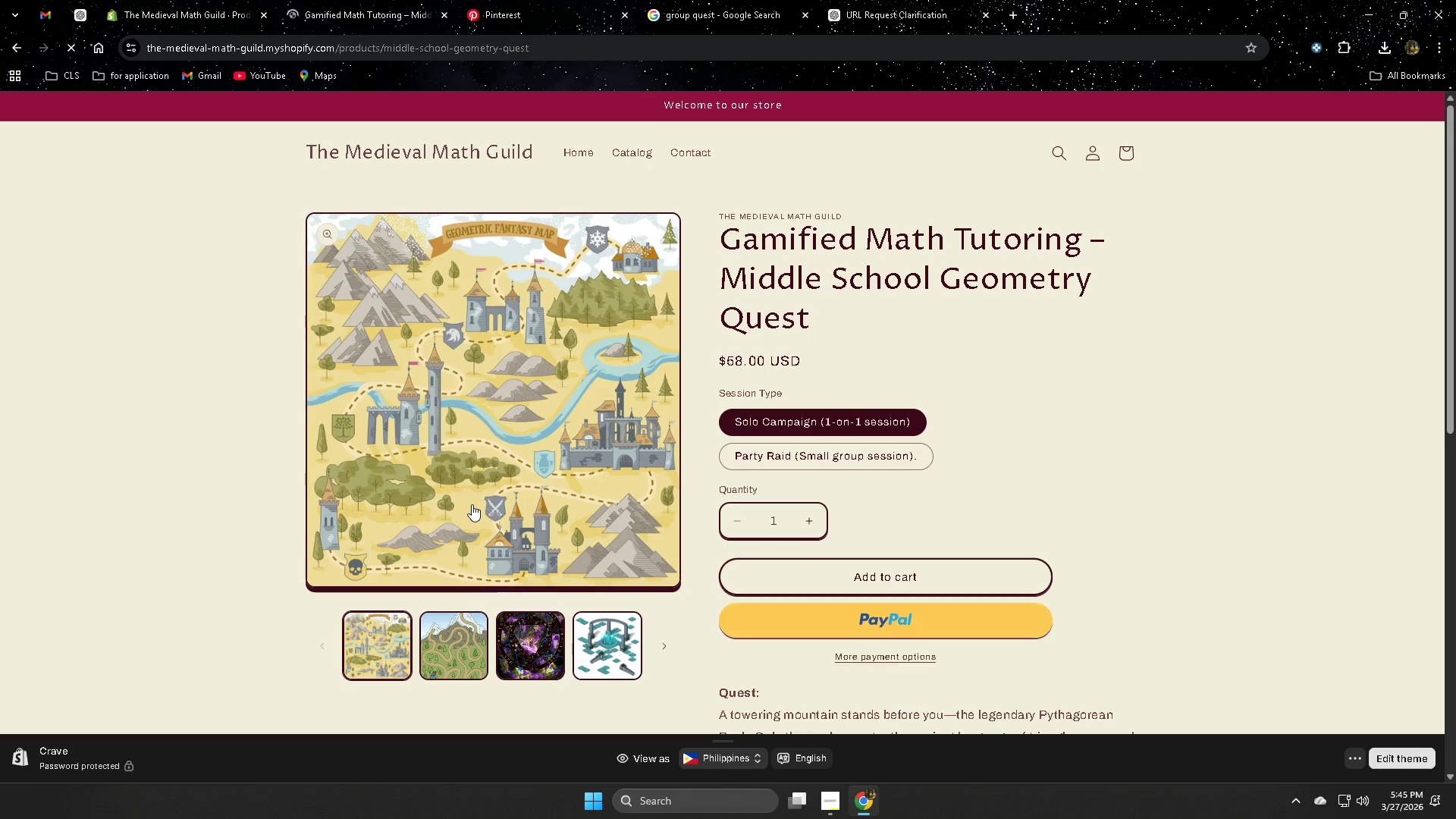 
scroll: coordinate [259, 473], scroll_direction: down, amount: 5.0
 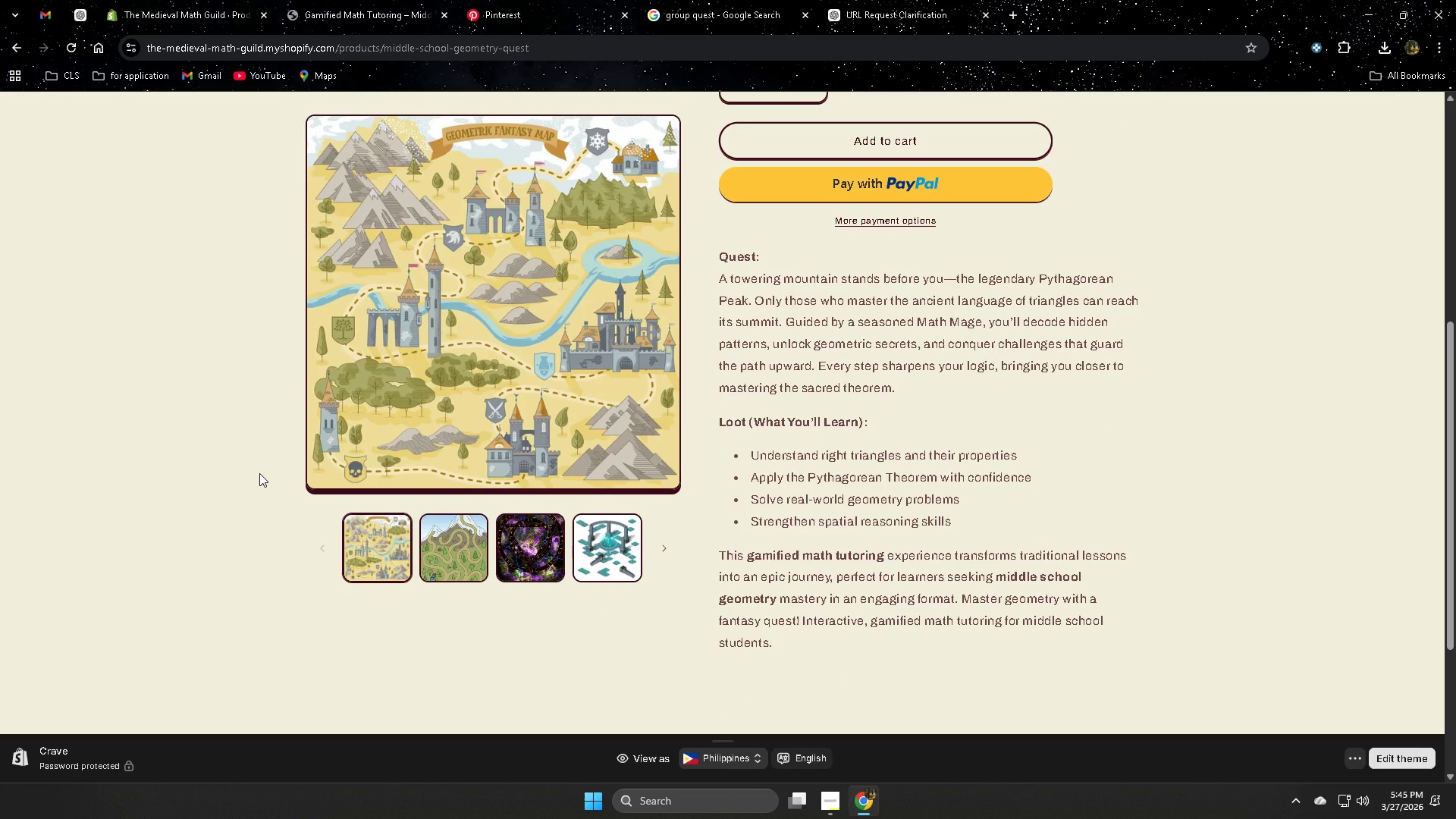 
scroll: coordinate [264, 466], scroll_direction: up, amount: 5.0
 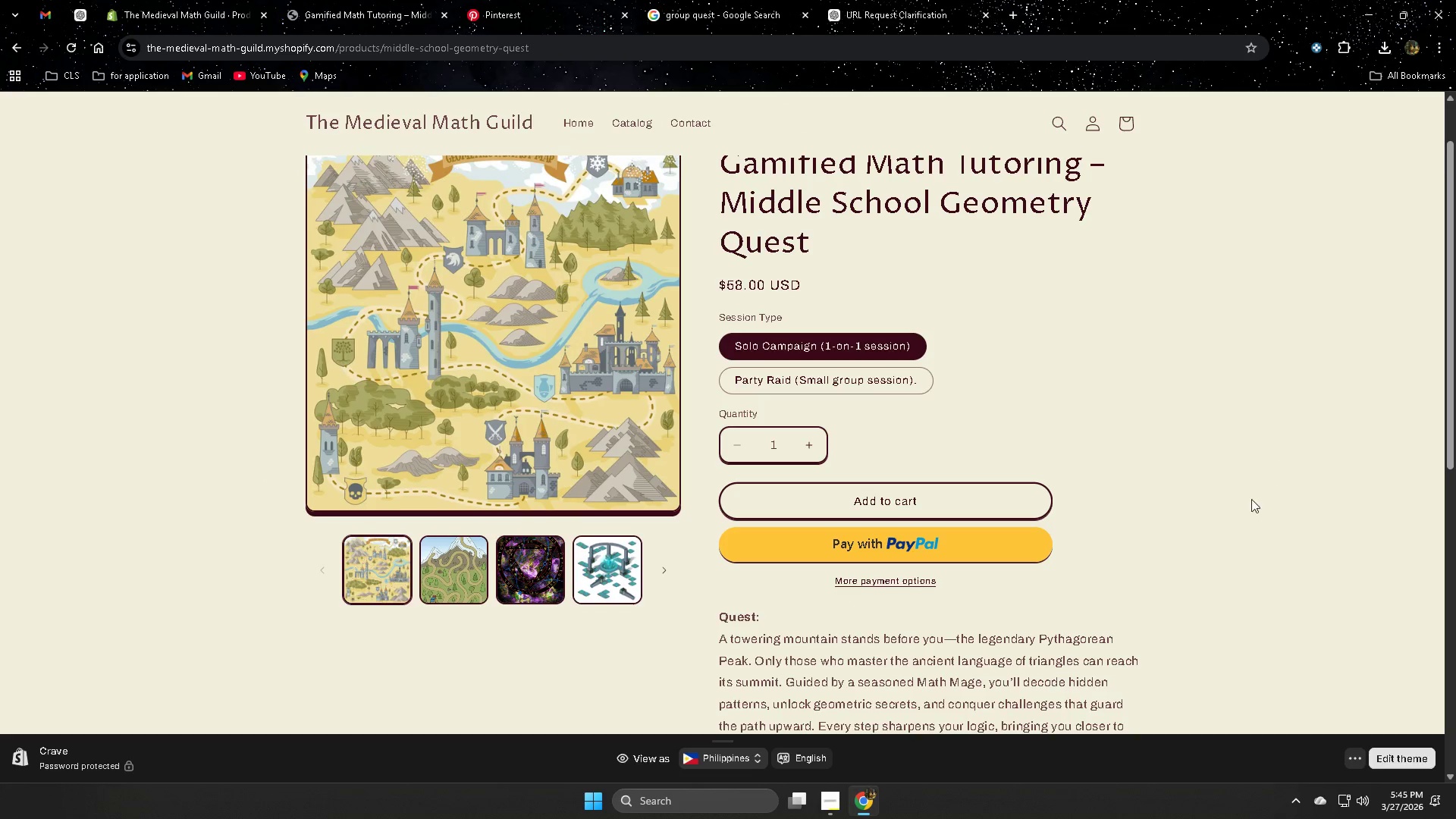 
wait(7.43)
 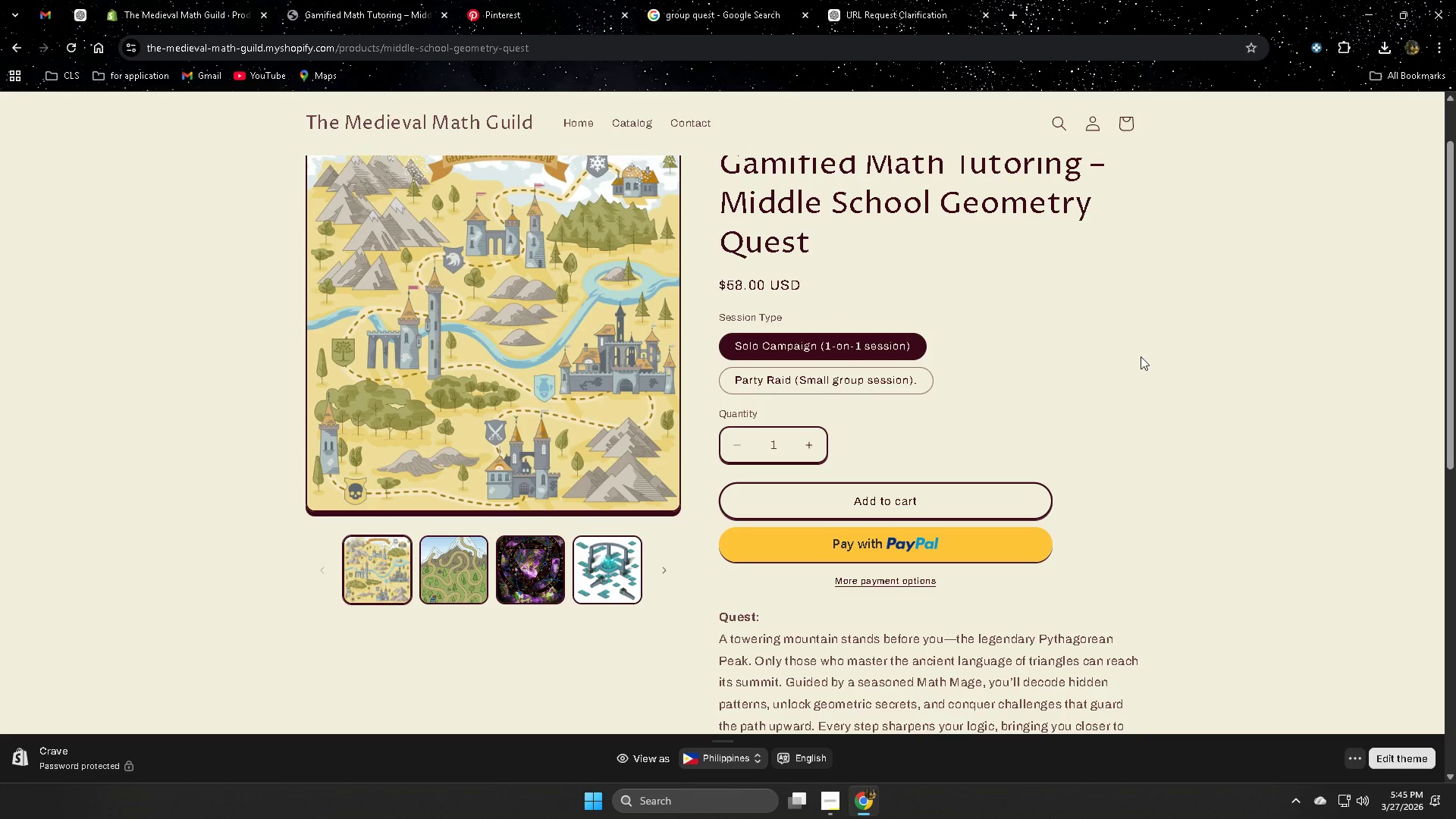 
left_click([887, 381])
 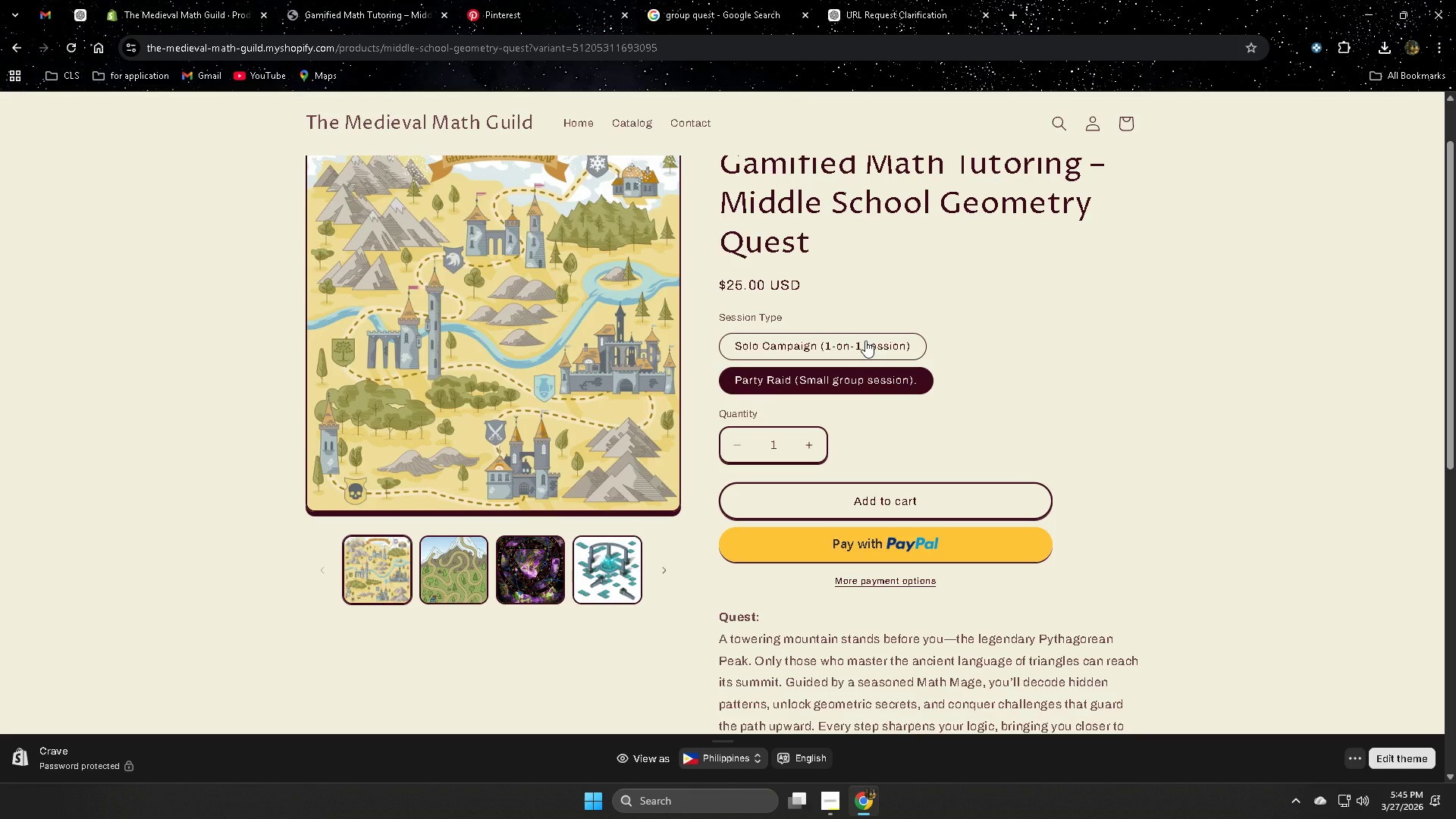 
left_click([865, 340])
 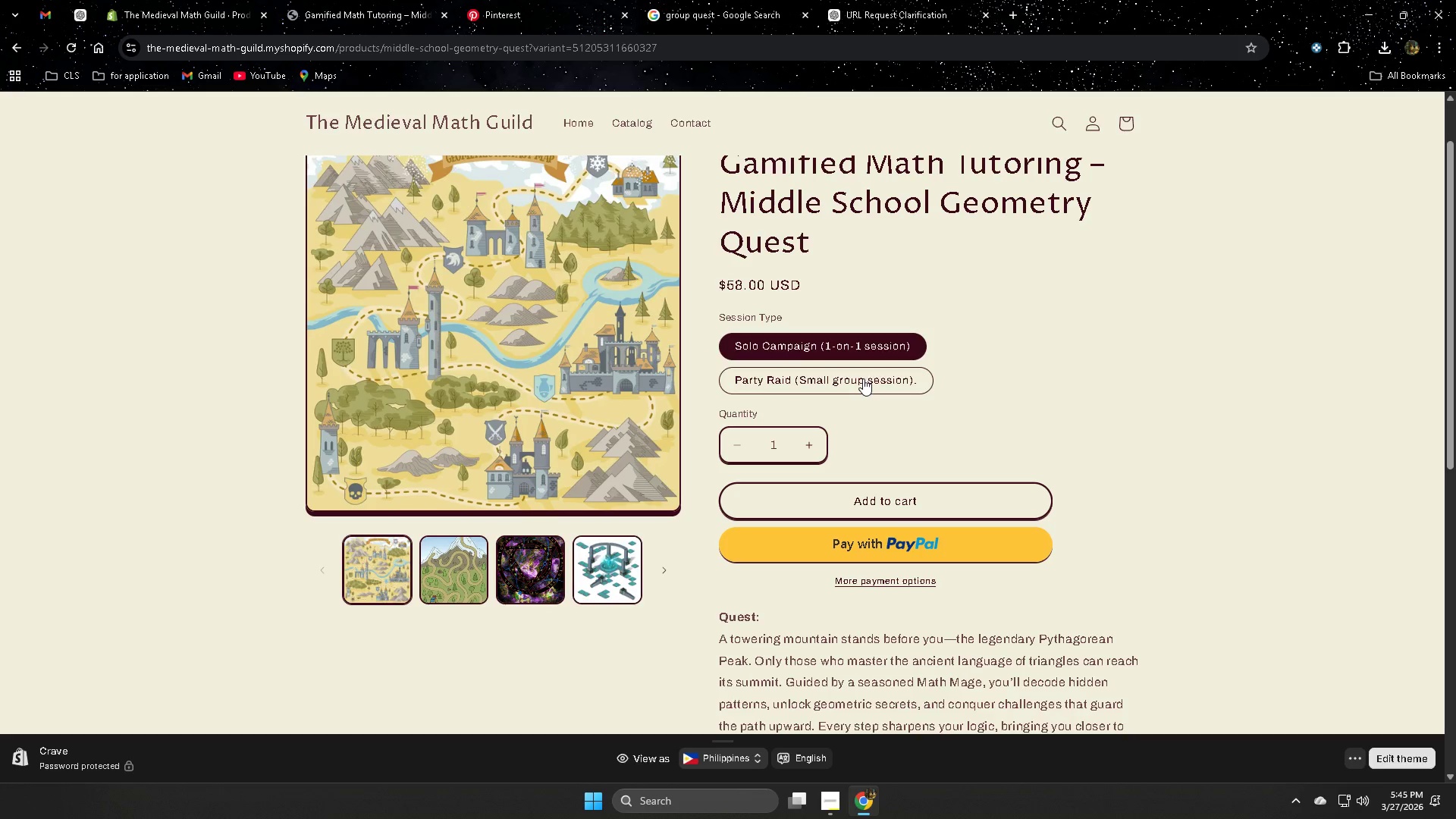 
left_click([863, 378])
 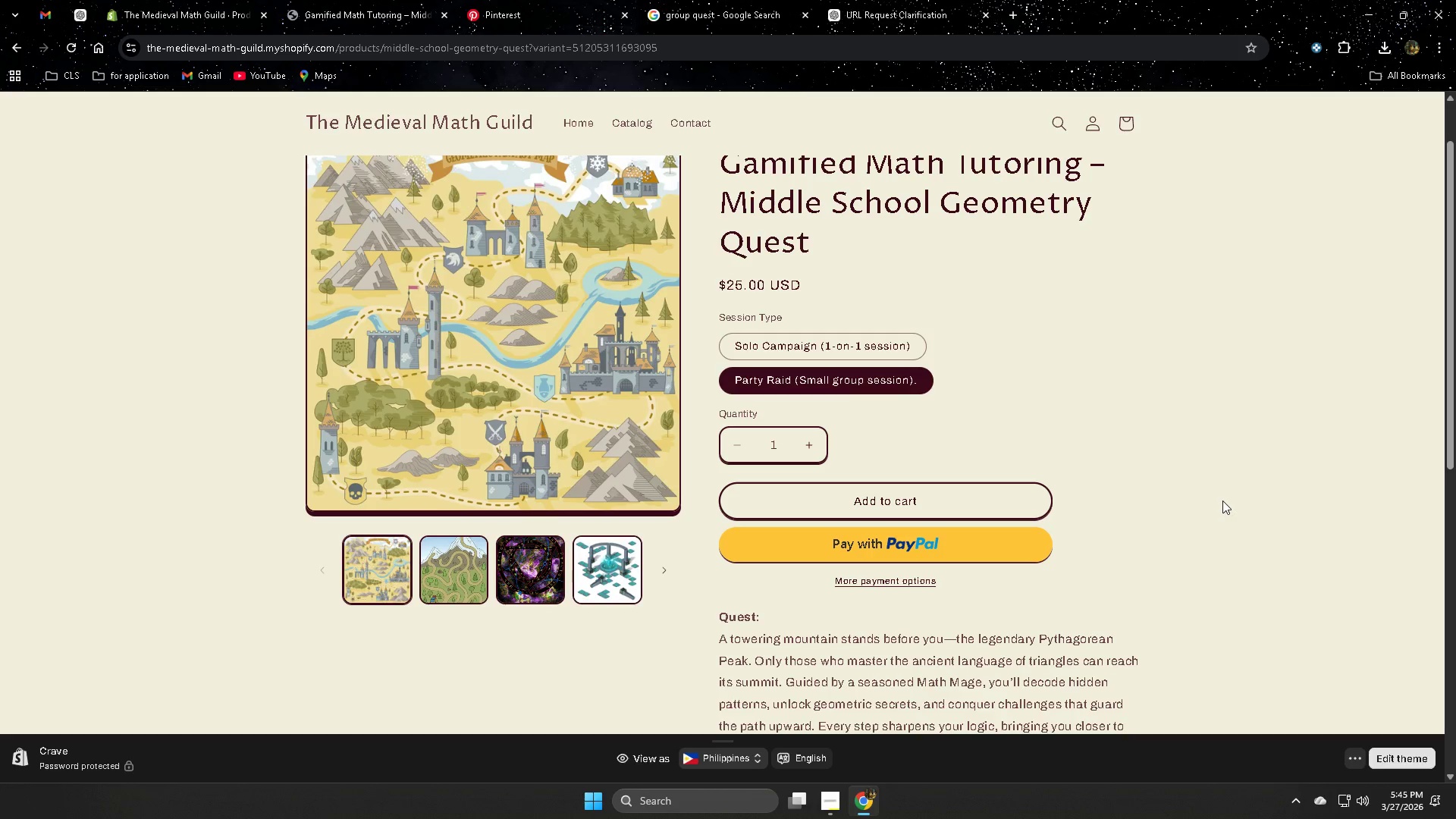 
wait(6.06)
 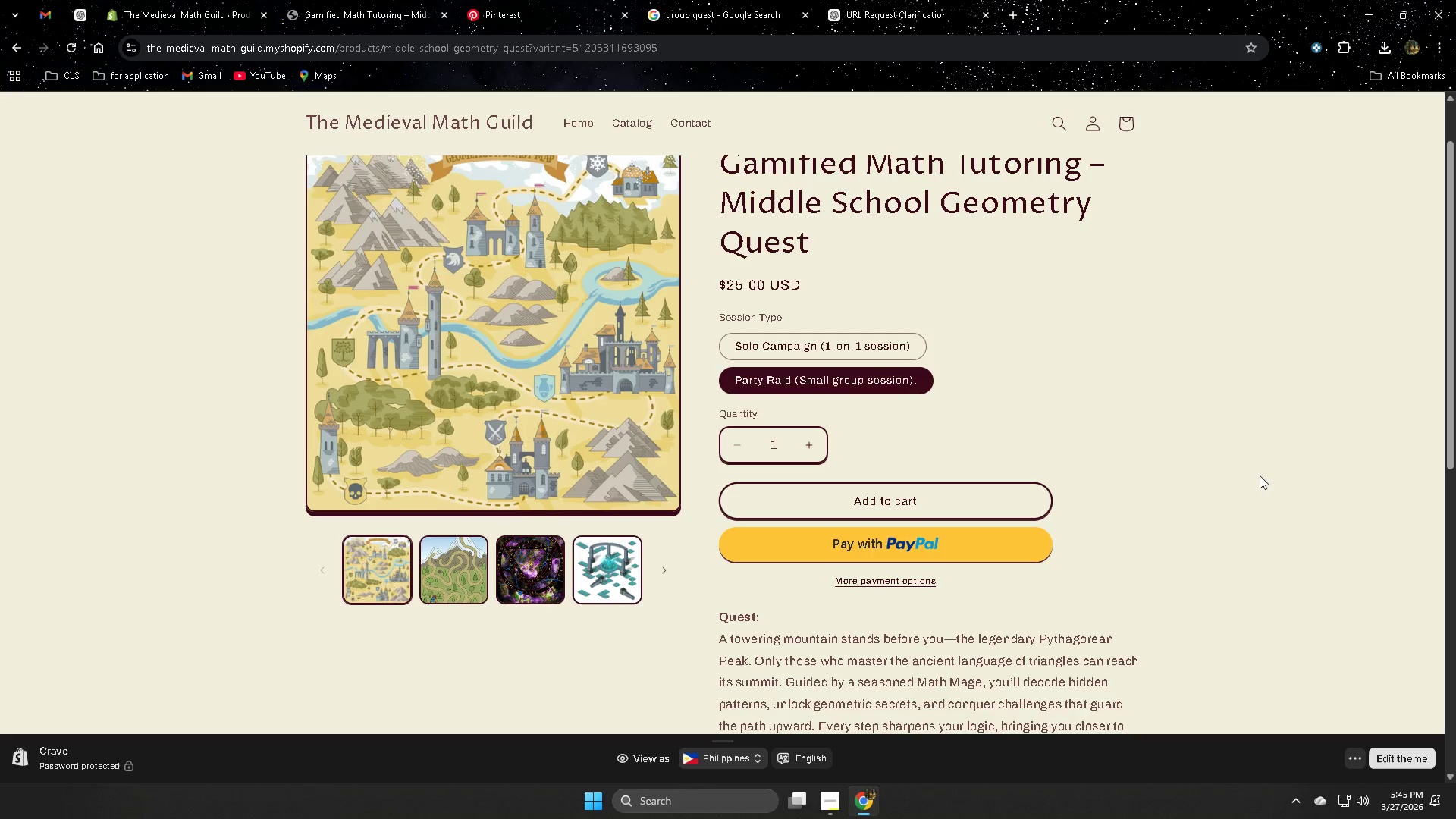 
scroll: coordinate [1222, 500], scroll_direction: up, amount: 1.0
 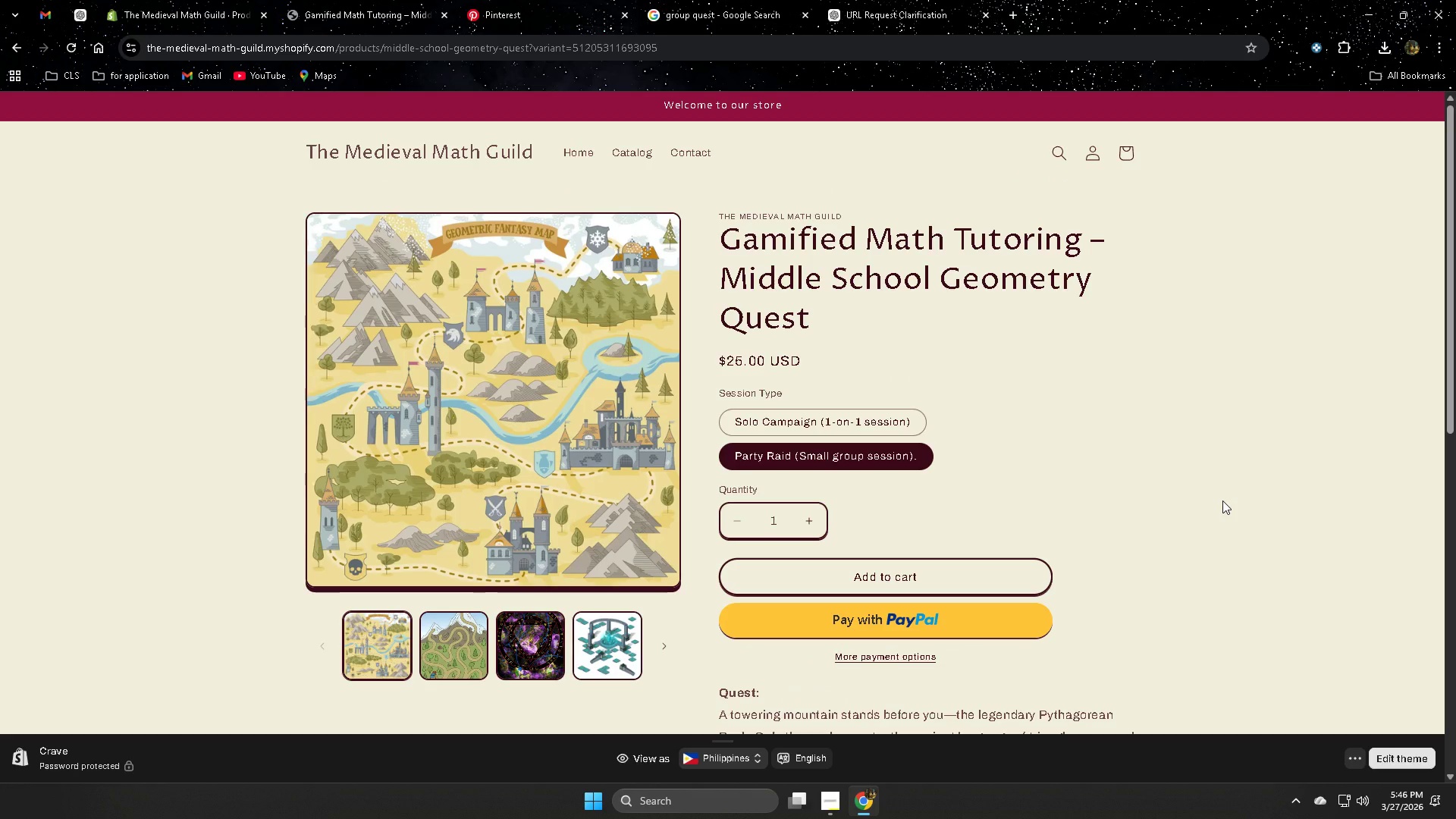 
scroll: coordinate [1222, 500], scroll_direction: down, amount: 8.0
 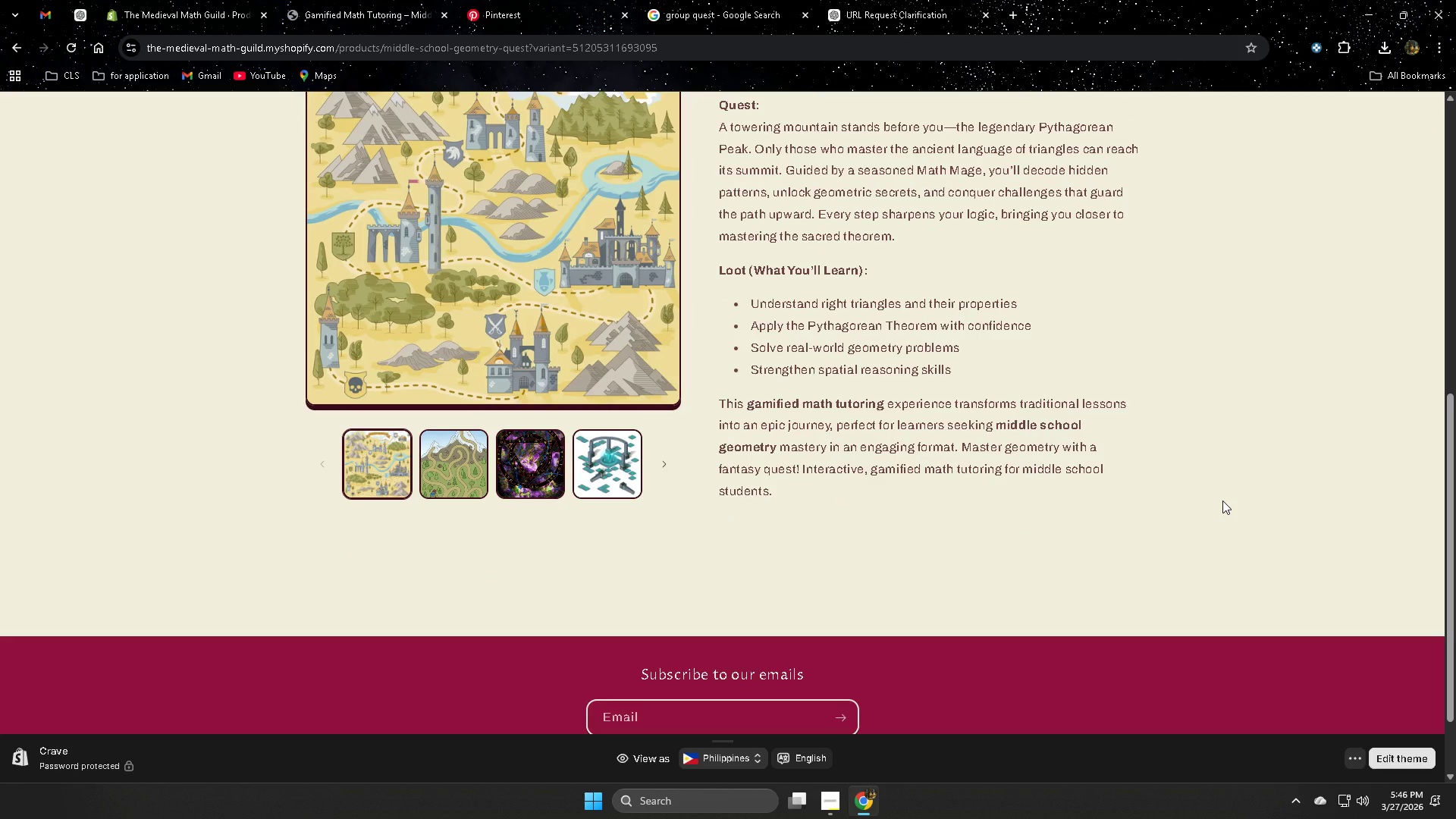 
scroll: coordinate [1207, 522], scroll_direction: up, amount: 2.0
 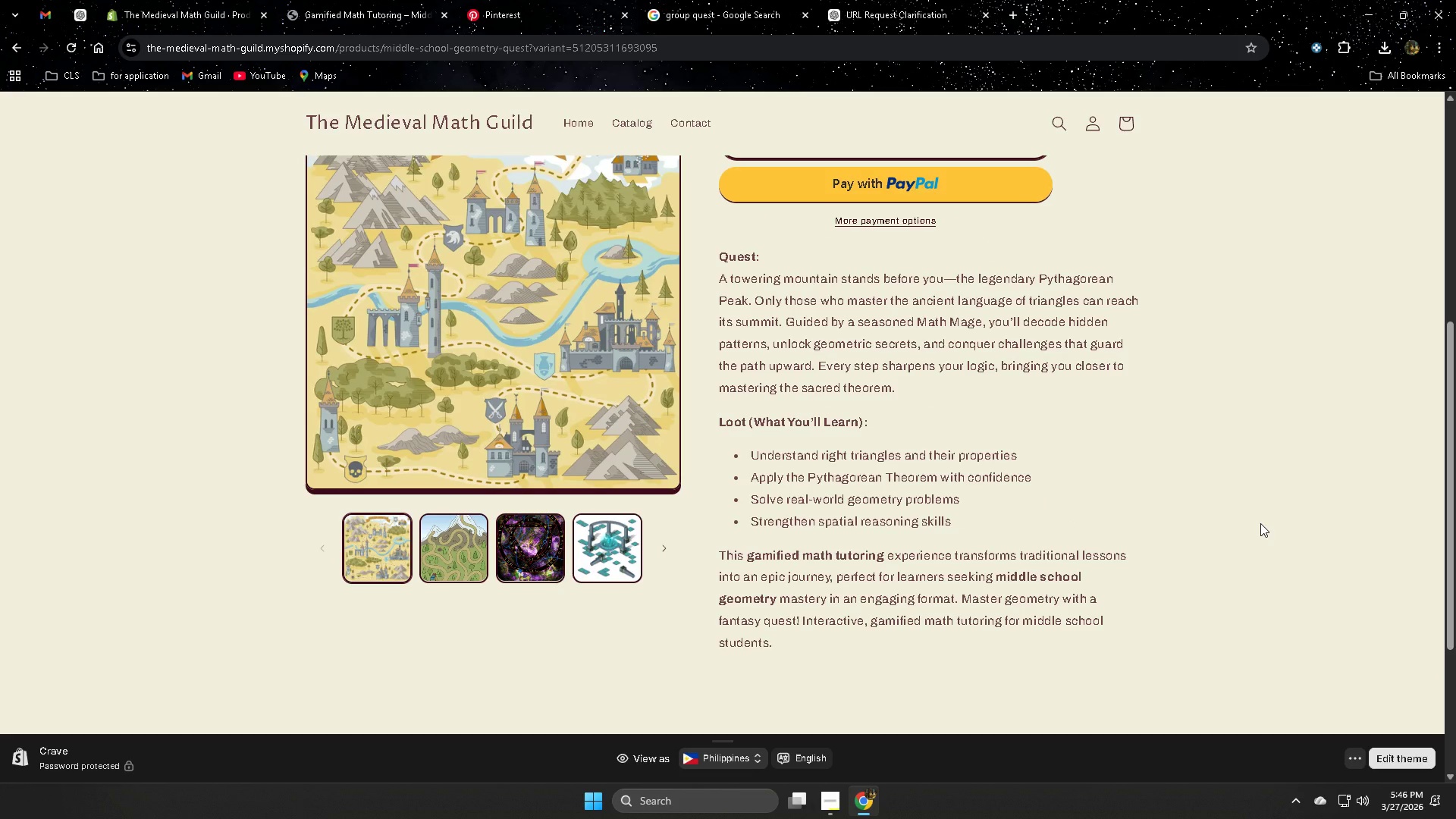 
wait(51.89)
 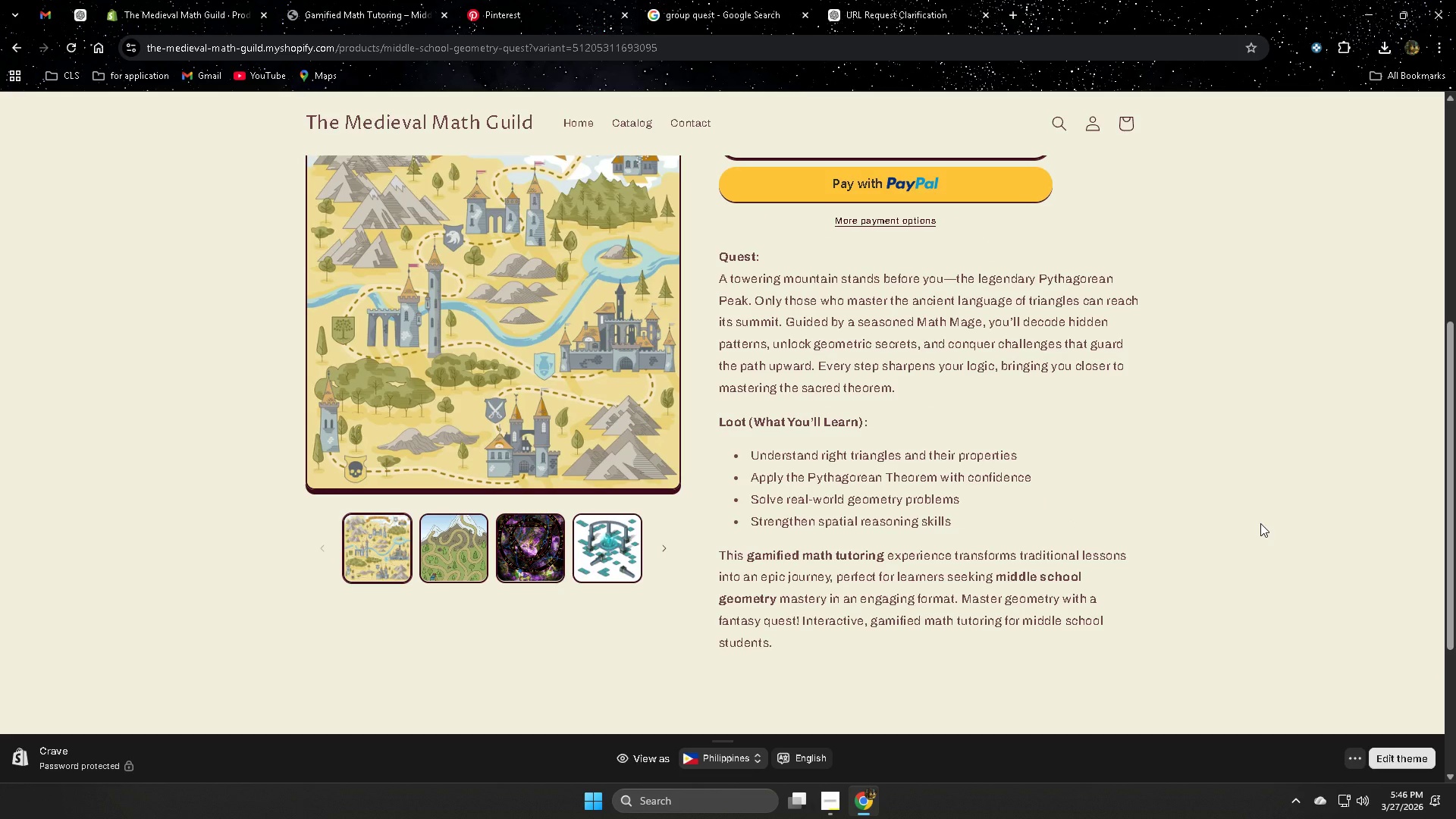 
scroll: coordinate [453, 570], scroll_direction: up, amount: 1.0
 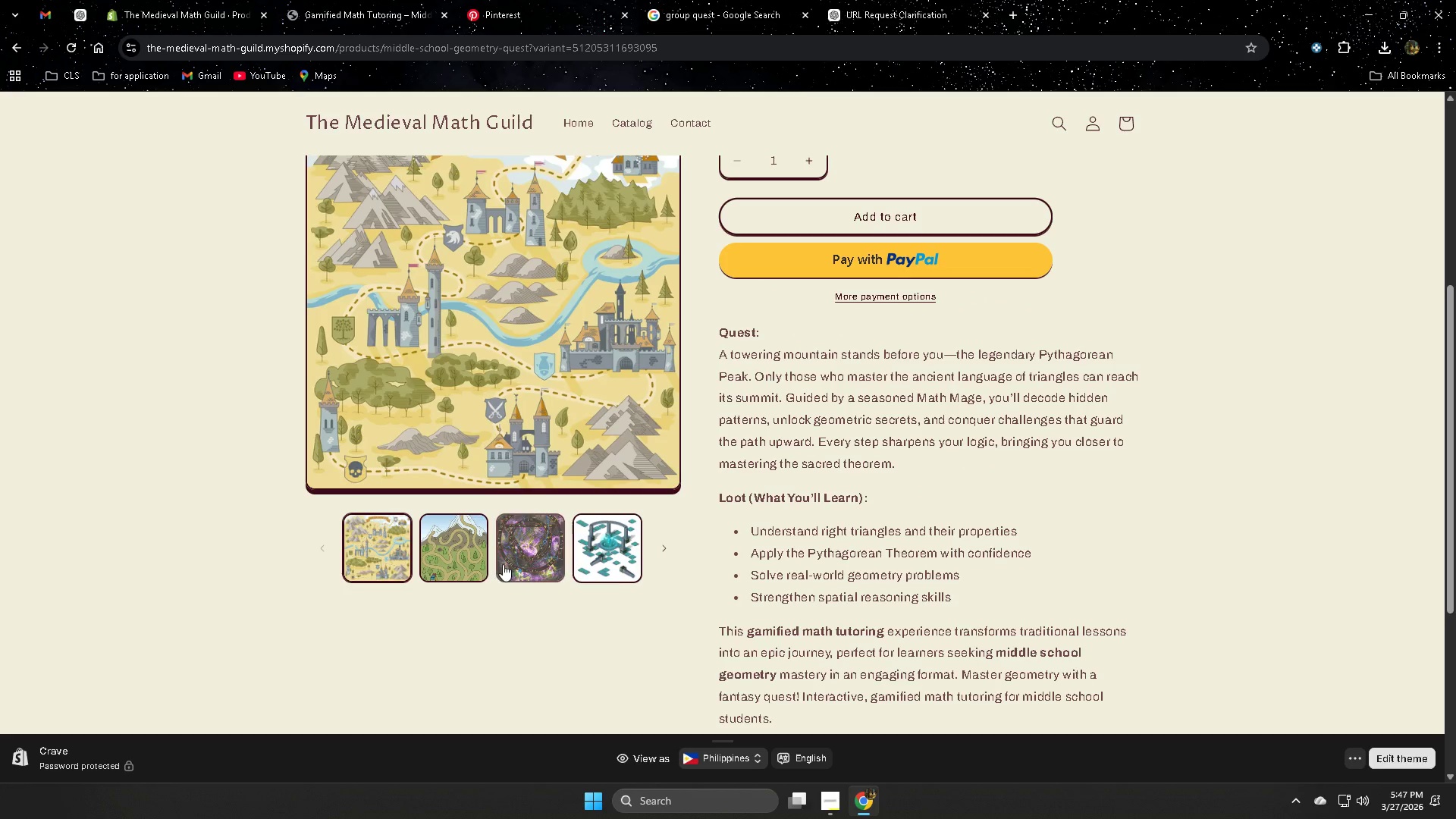 
left_click([436, 565])
 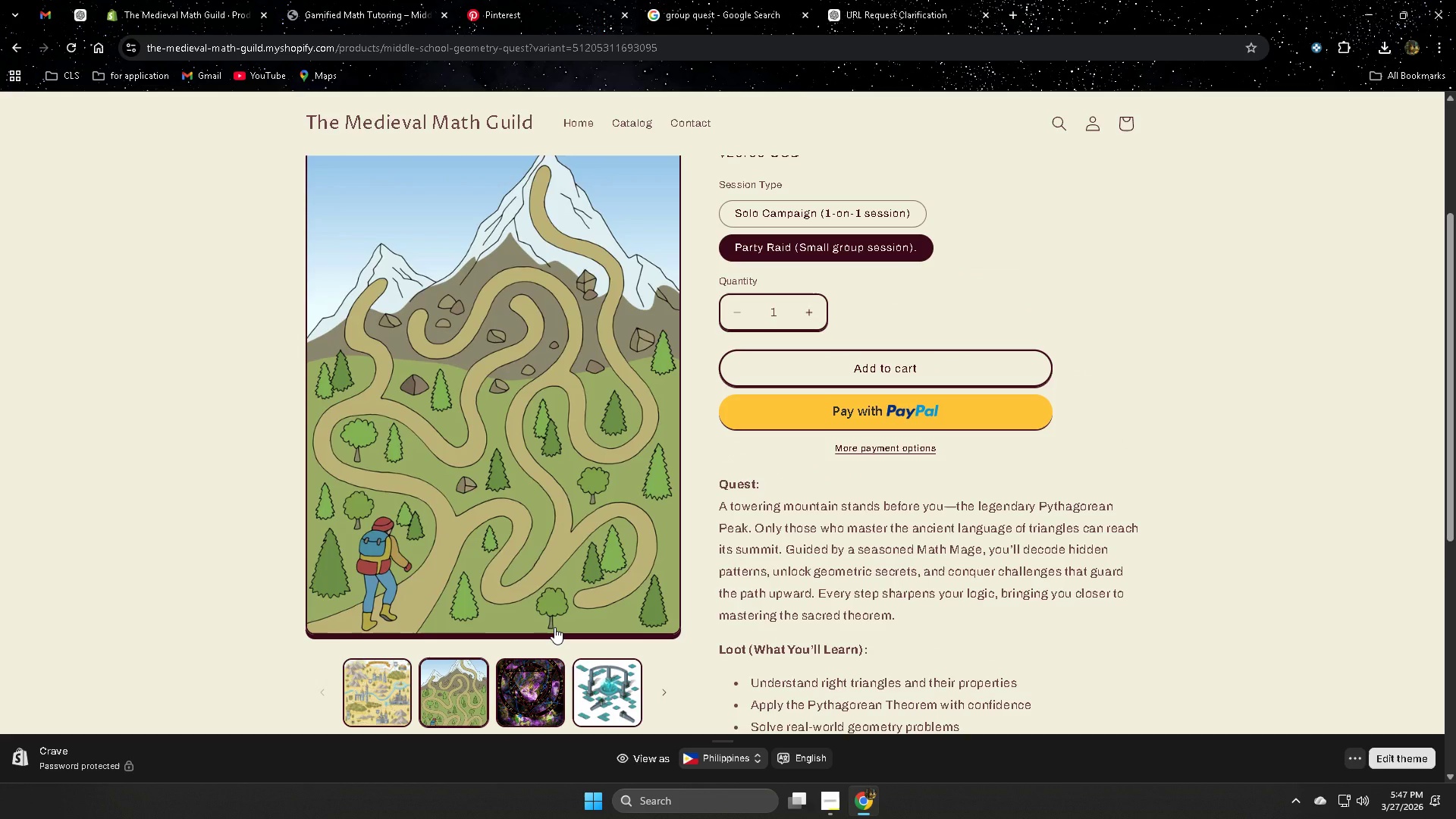 
scroll: coordinate [479, 631], scroll_direction: up, amount: 2.0
 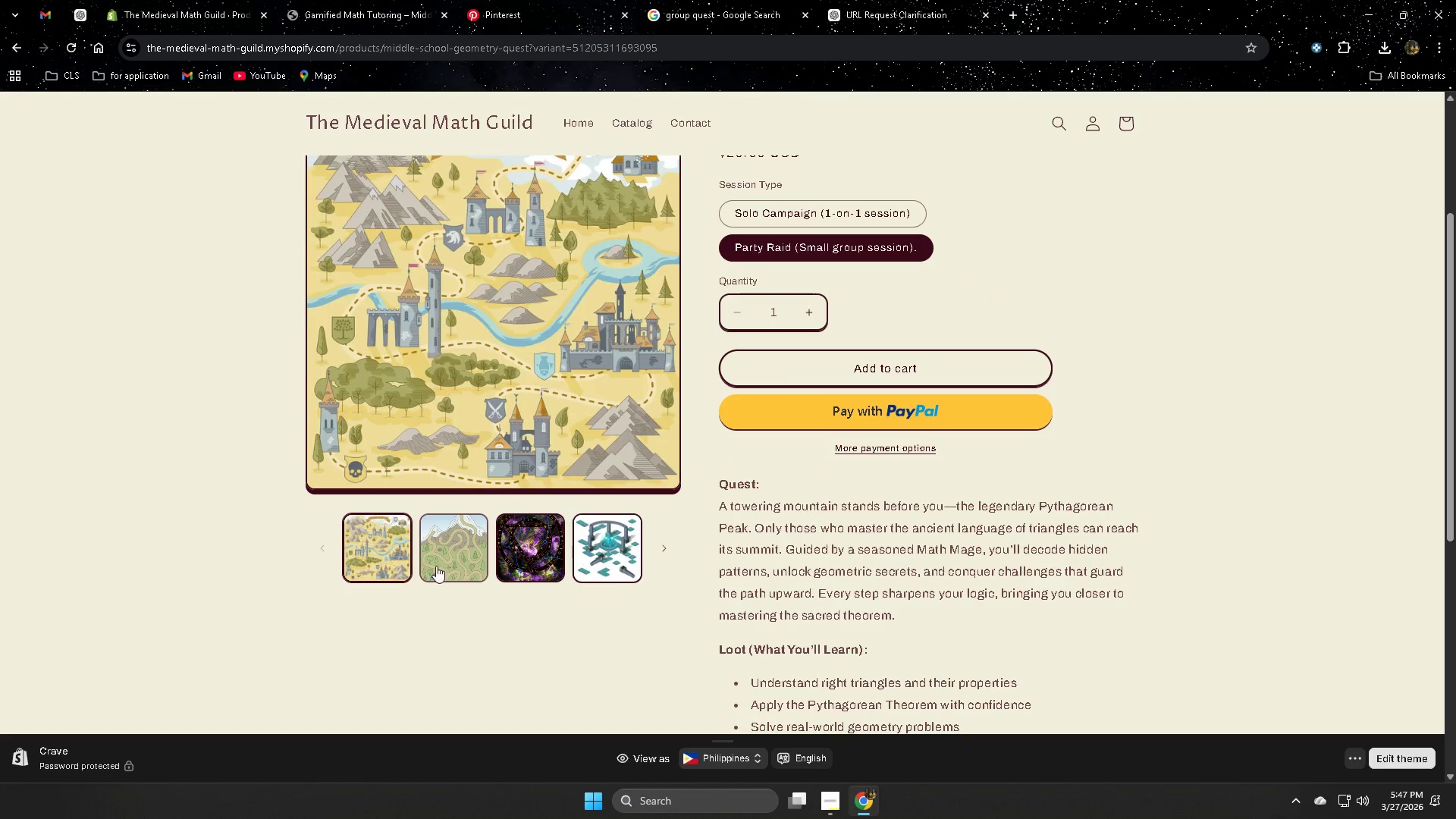 
scroll: coordinate [554, 627], scroll_direction: down, amount: 1.0
 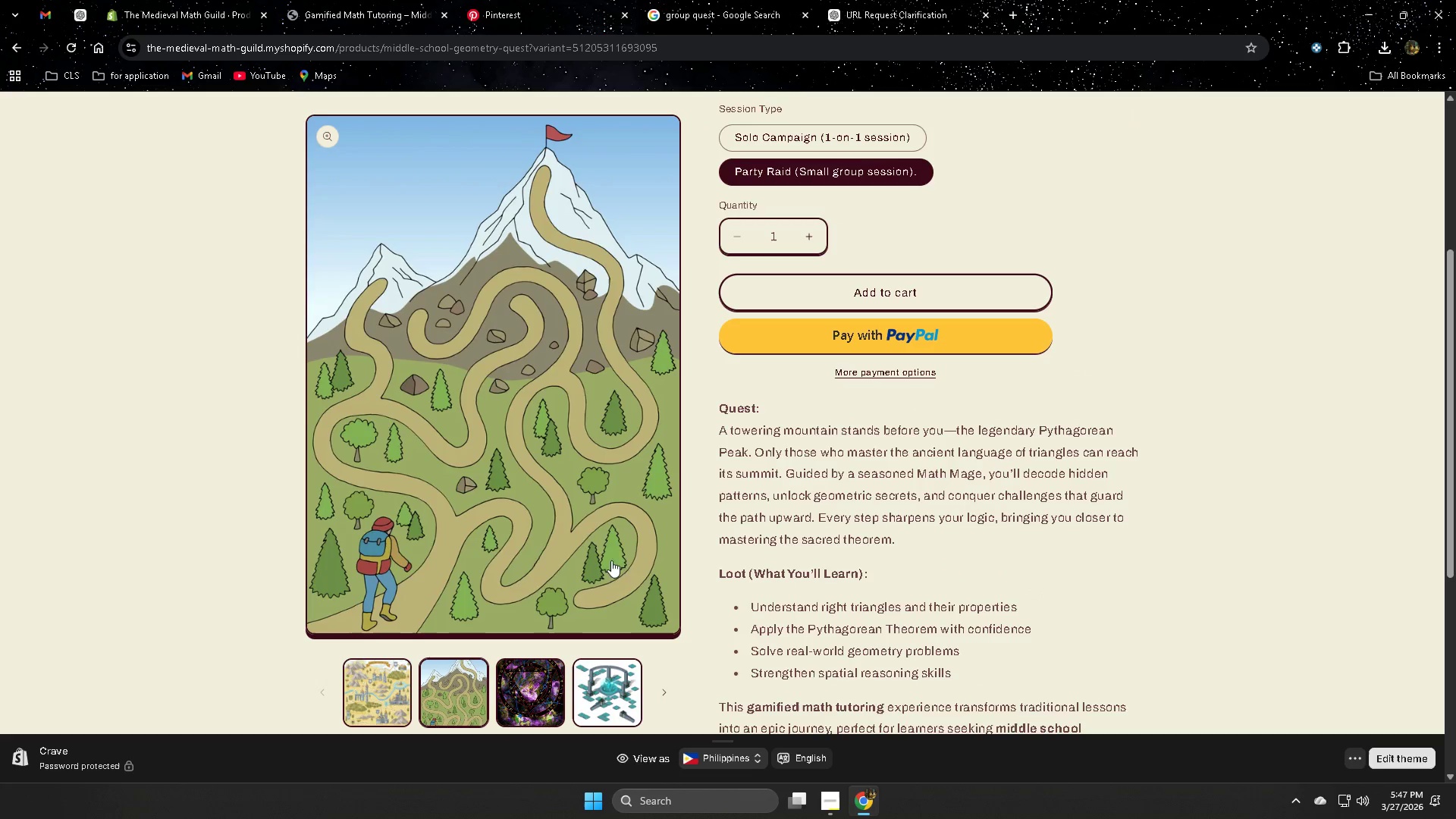 
left_click([533, 675])
 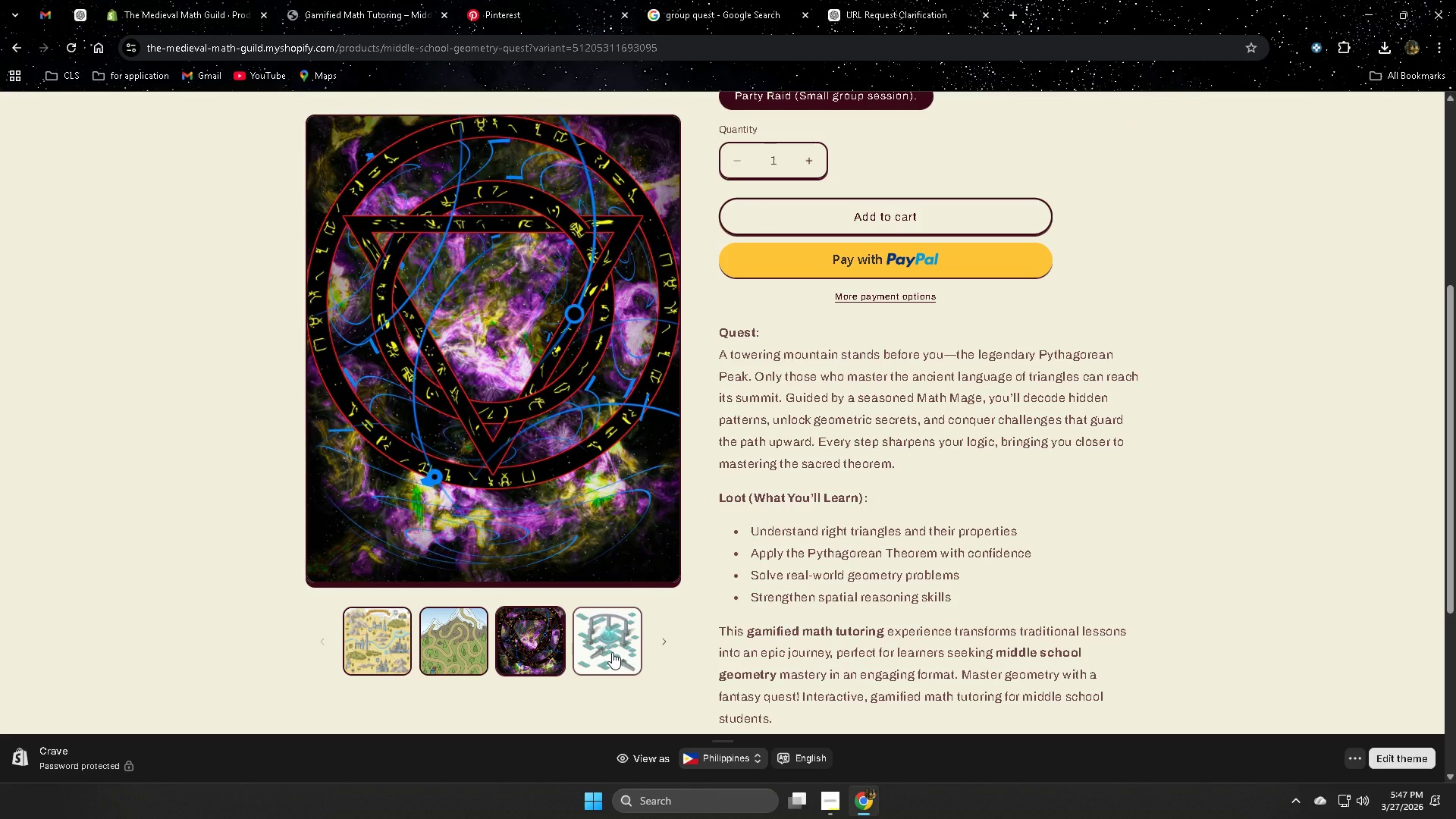 
scroll: coordinate [618, 555], scroll_direction: down, amount: 1.0
 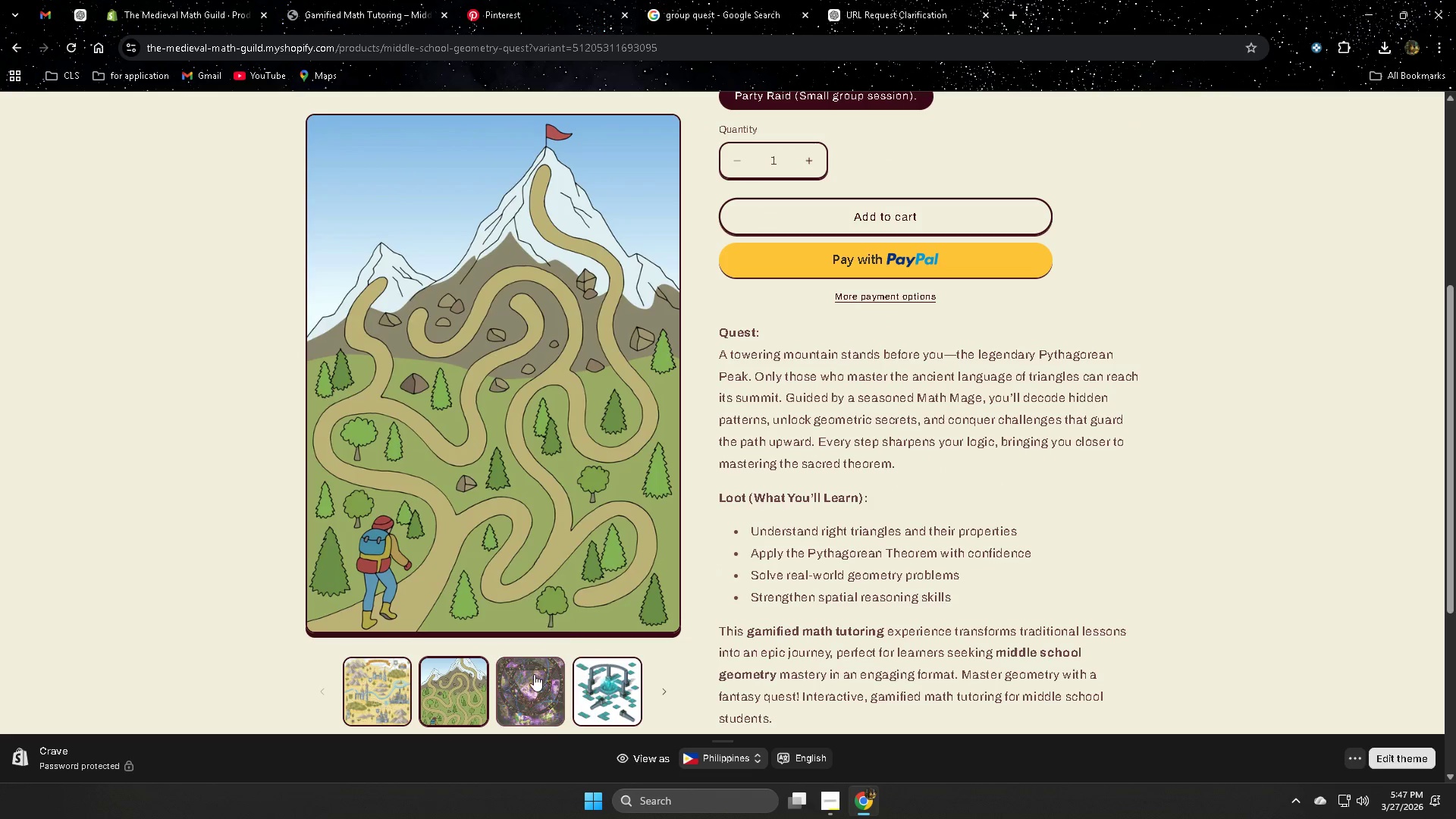 
left_click([612, 652])
 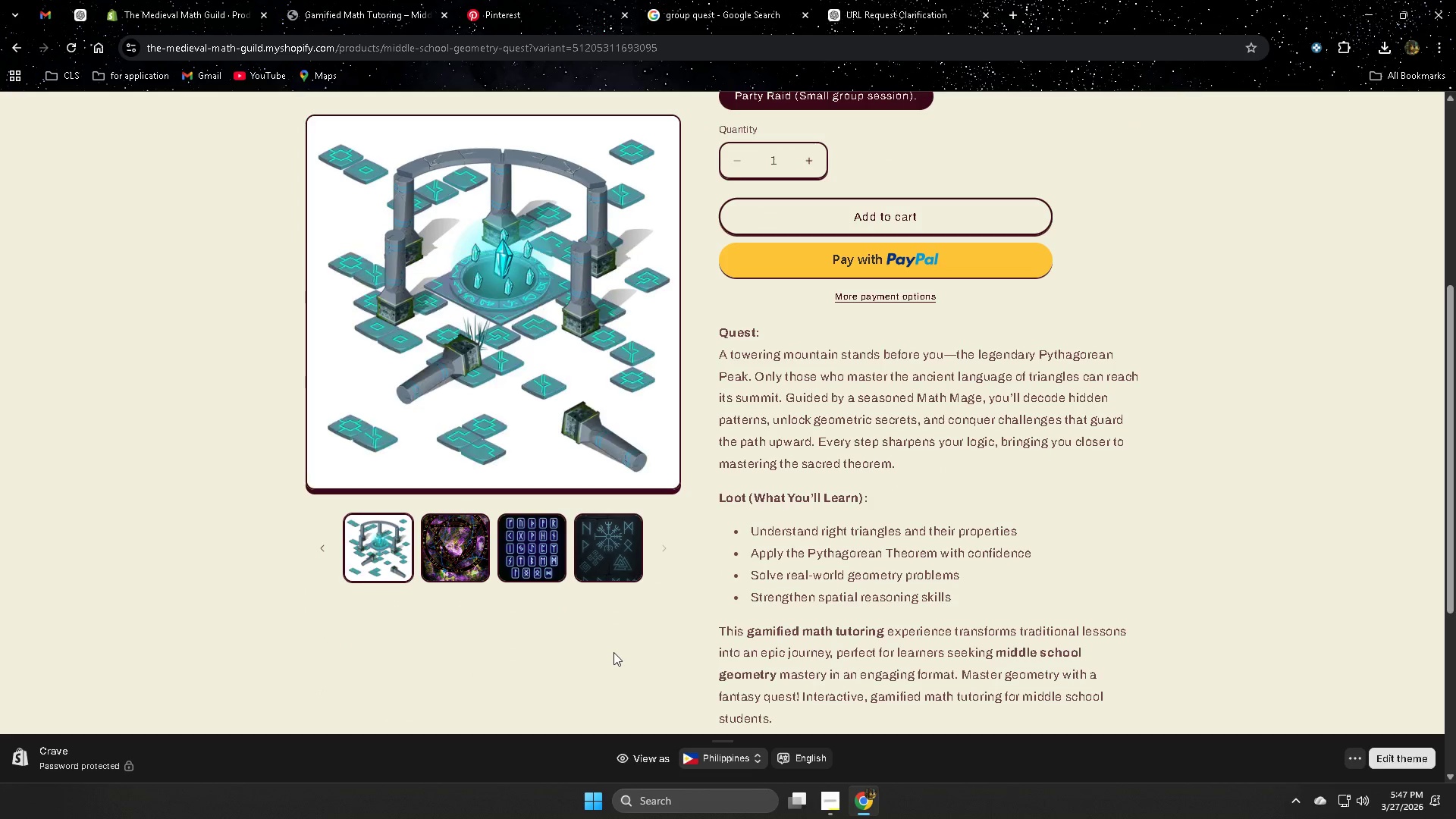 
scroll: coordinate [269, 488], scroll_direction: up, amount: 7.0
 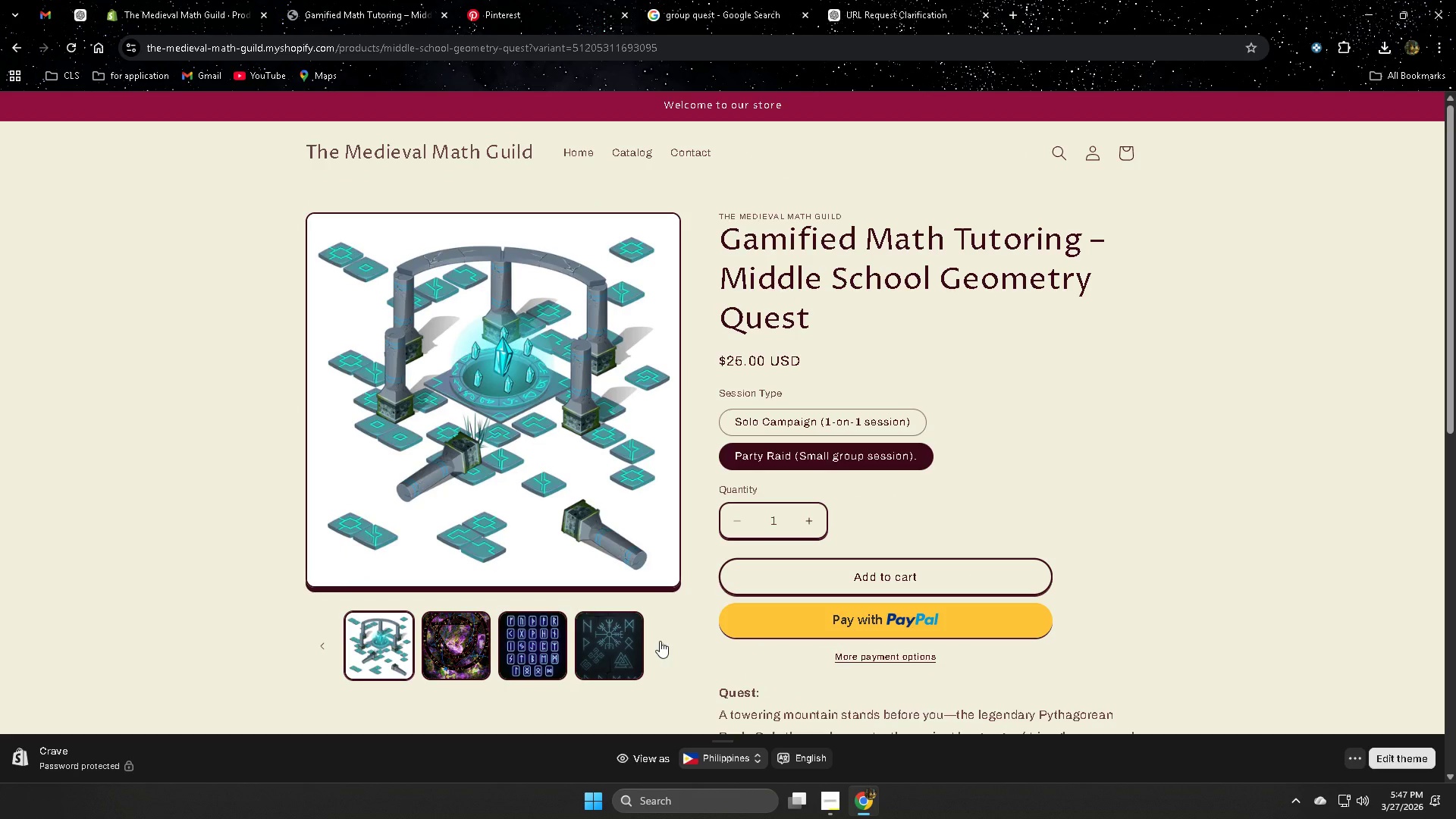 
left_click([613, 638])
 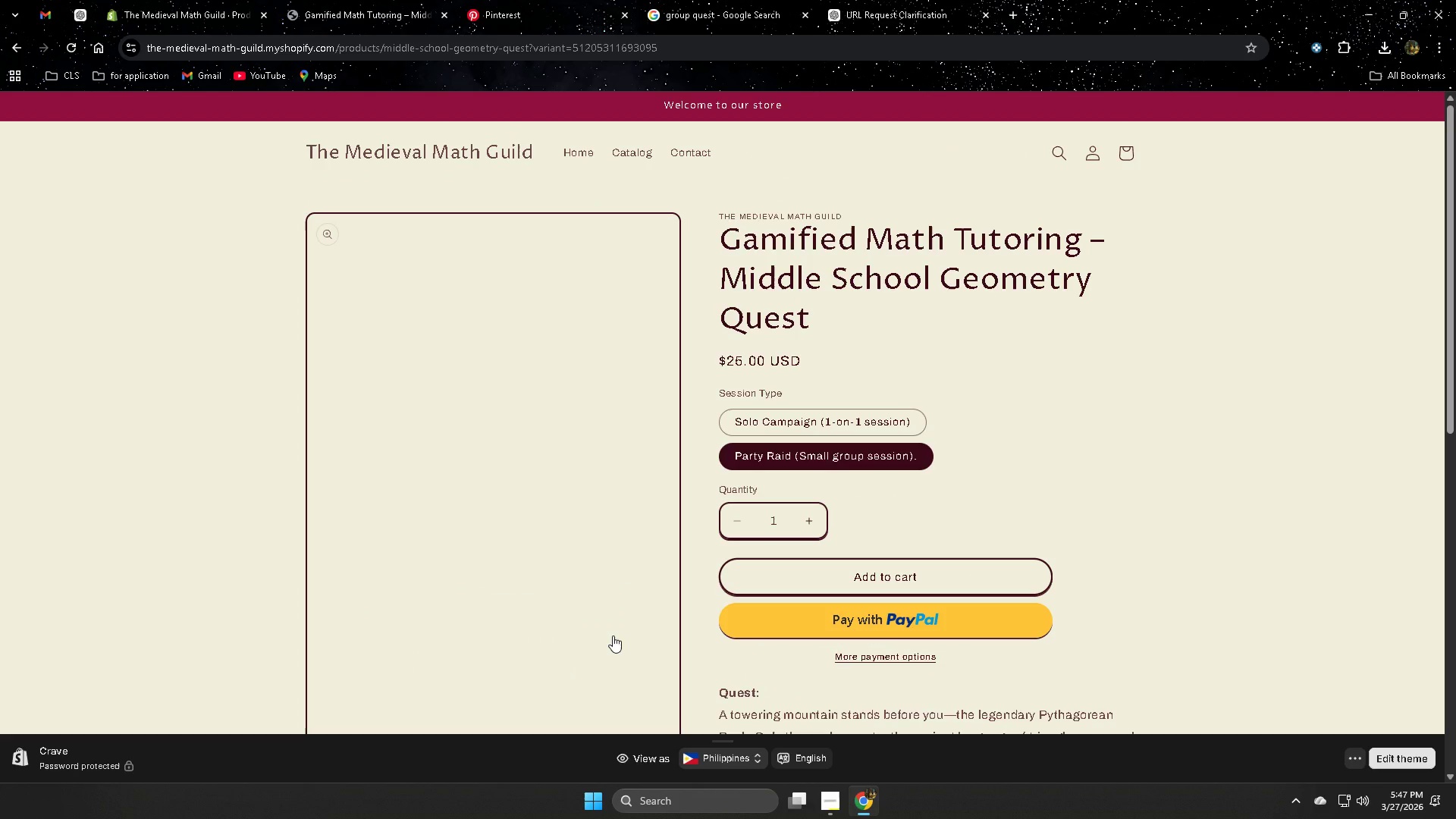 
scroll: coordinate [613, 635], scroll_direction: down, amount: 2.0
 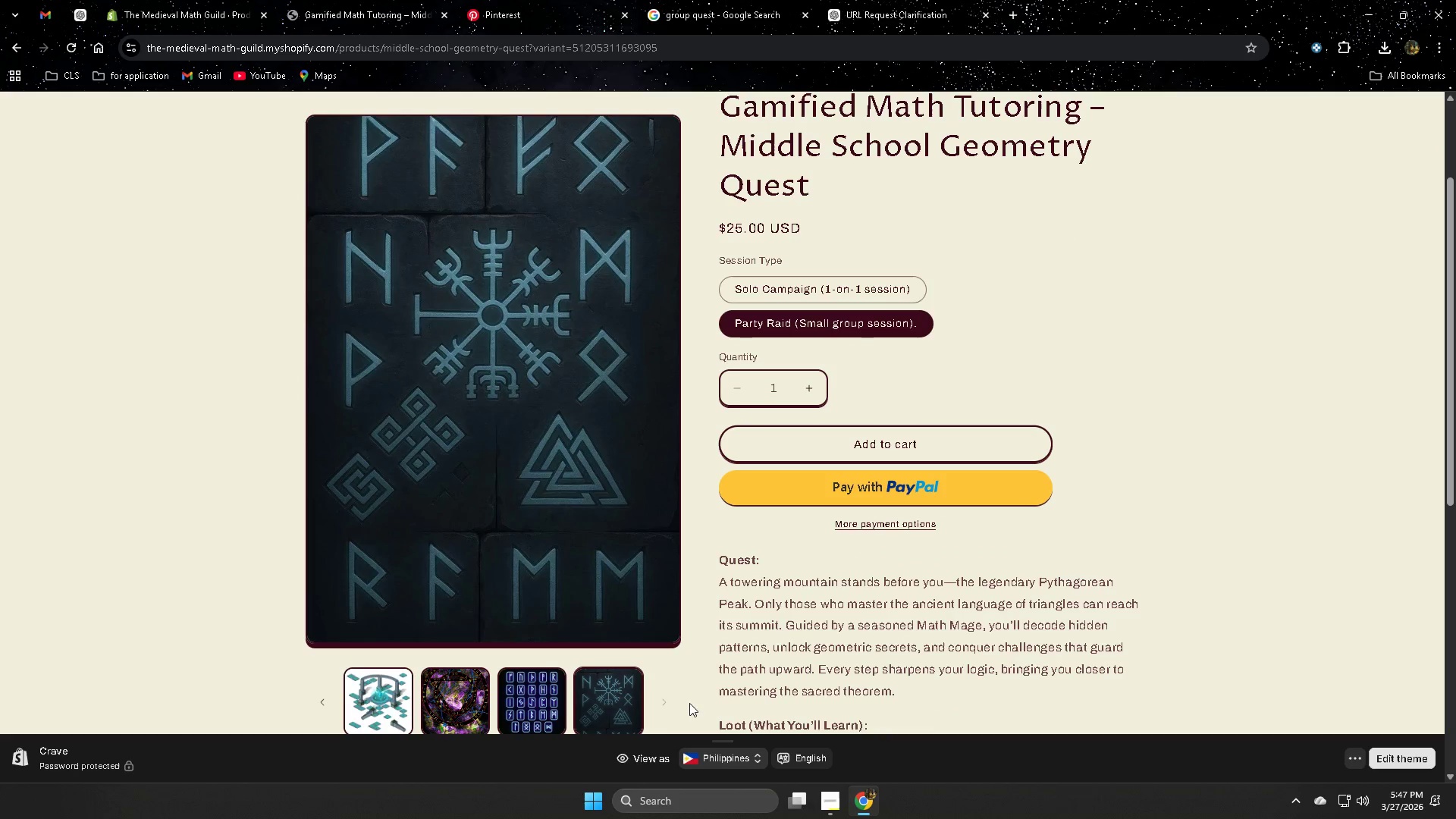 
left_click([668, 701])
 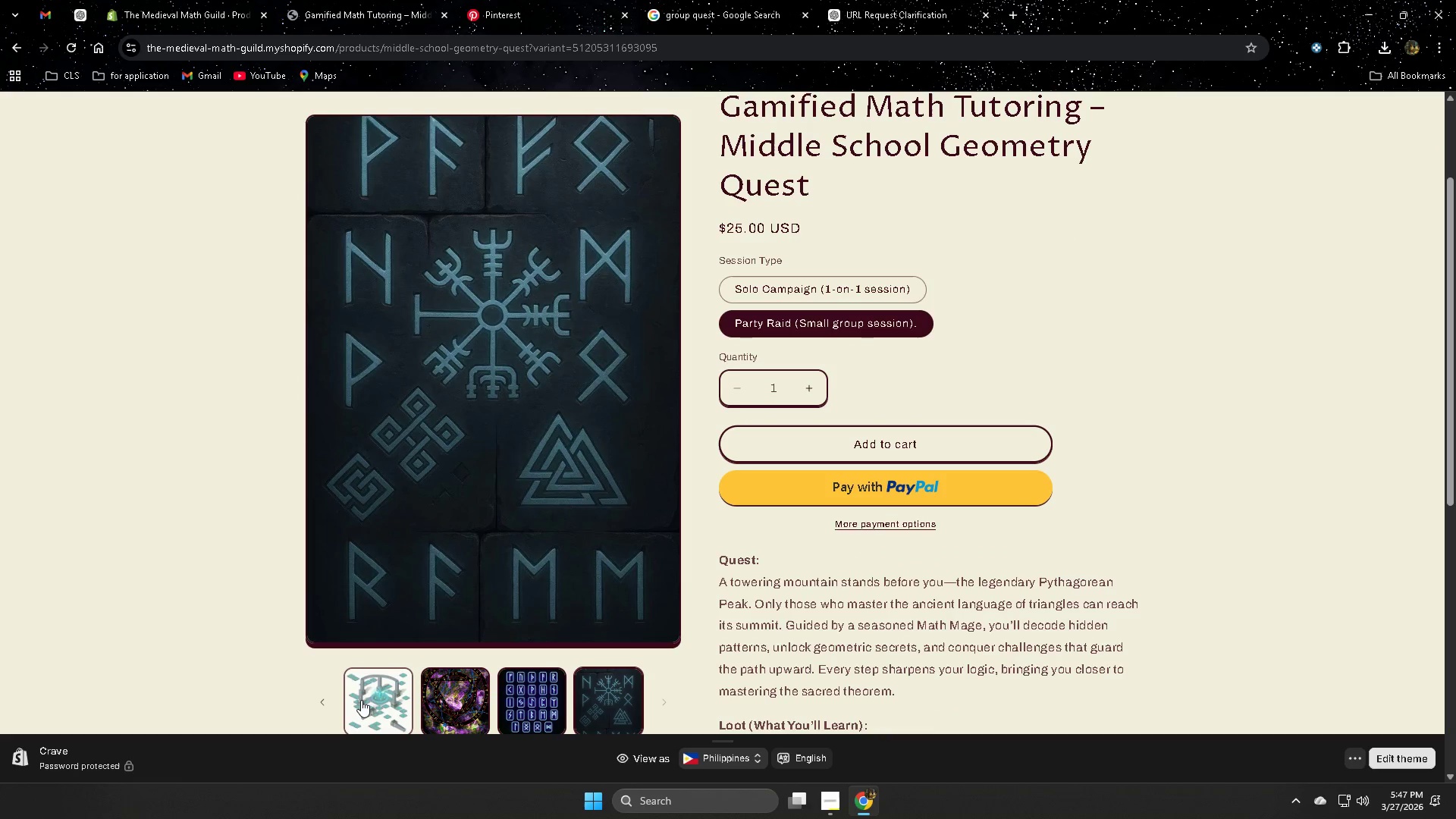 
scroll: coordinate [366, 679], scroll_direction: down, amount: 2.0
 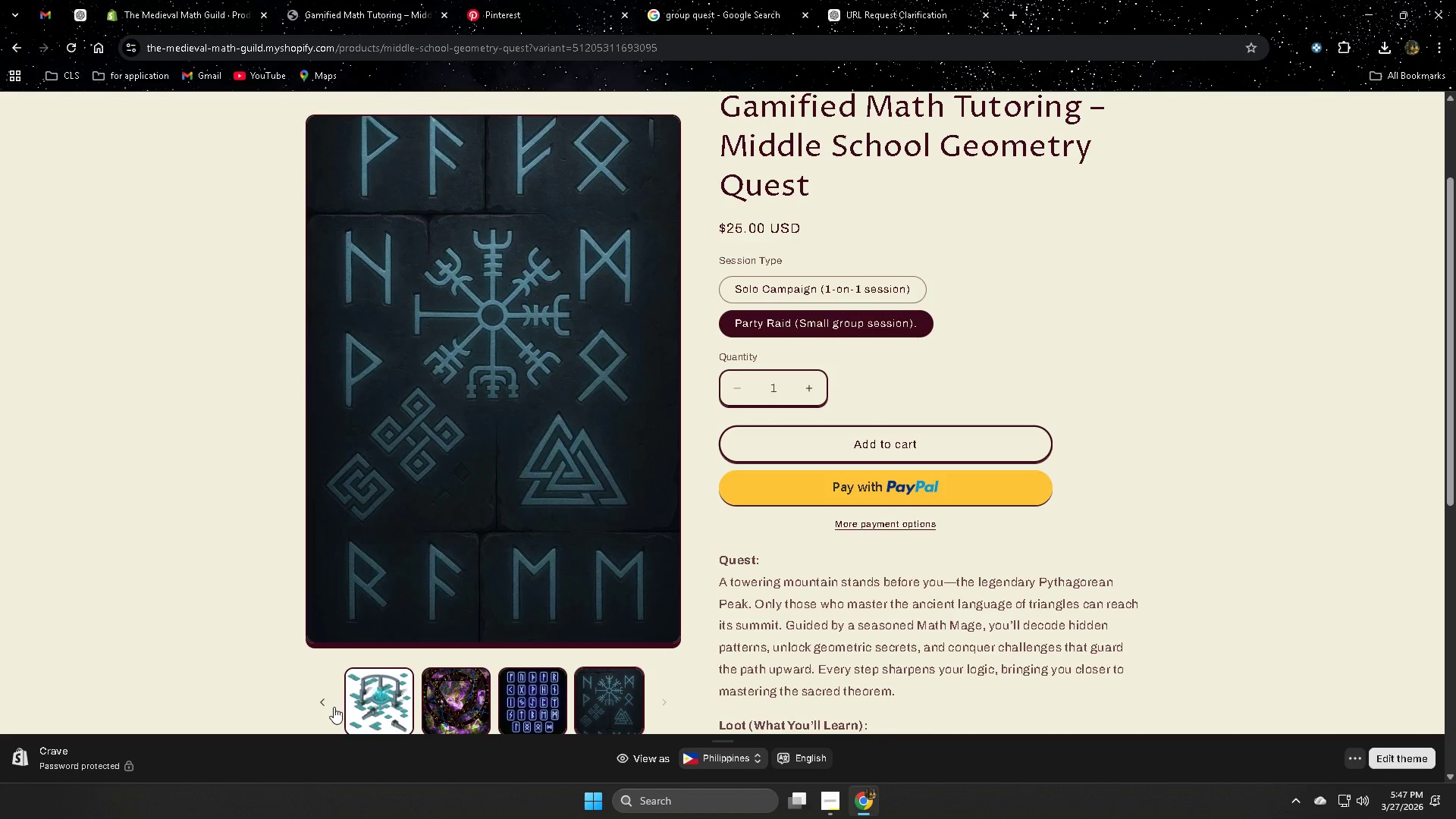 
left_click([328, 705])
 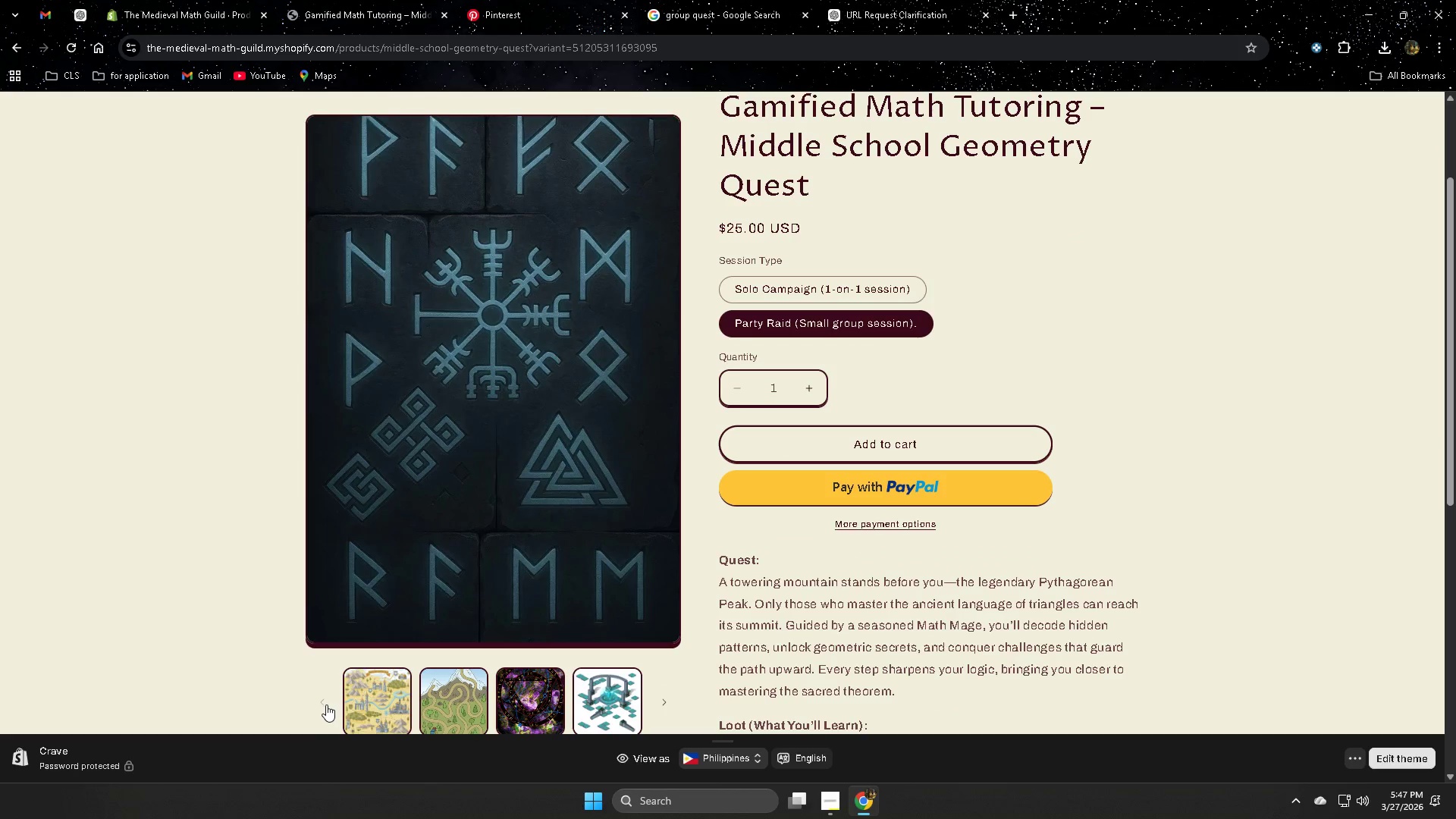 
scroll: coordinate [165, 652], scroll_direction: down, amount: 6.0
 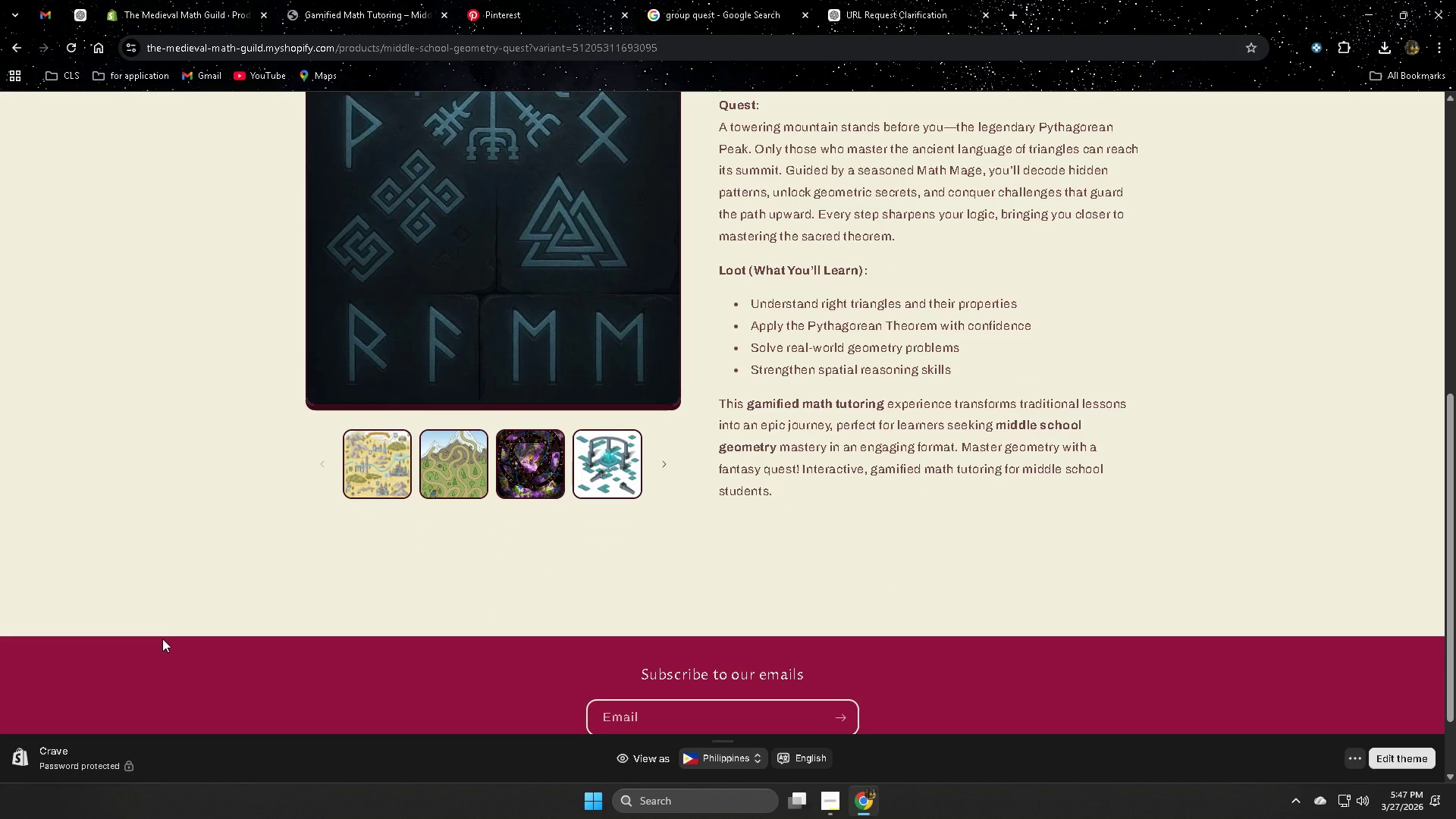 
scroll: coordinate [173, 627], scroll_direction: up, amount: 3.0
 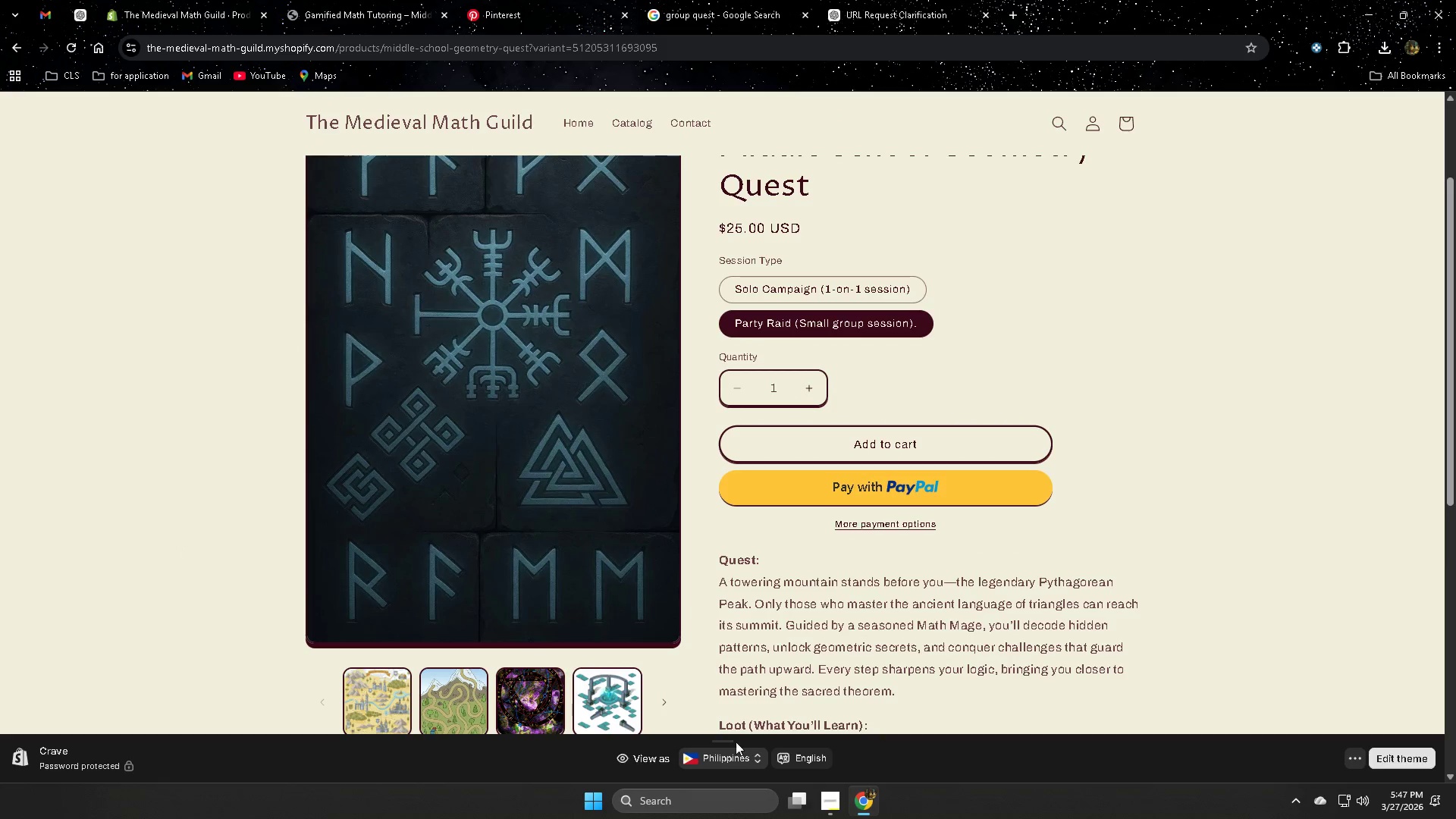 
left_click([829, 800])